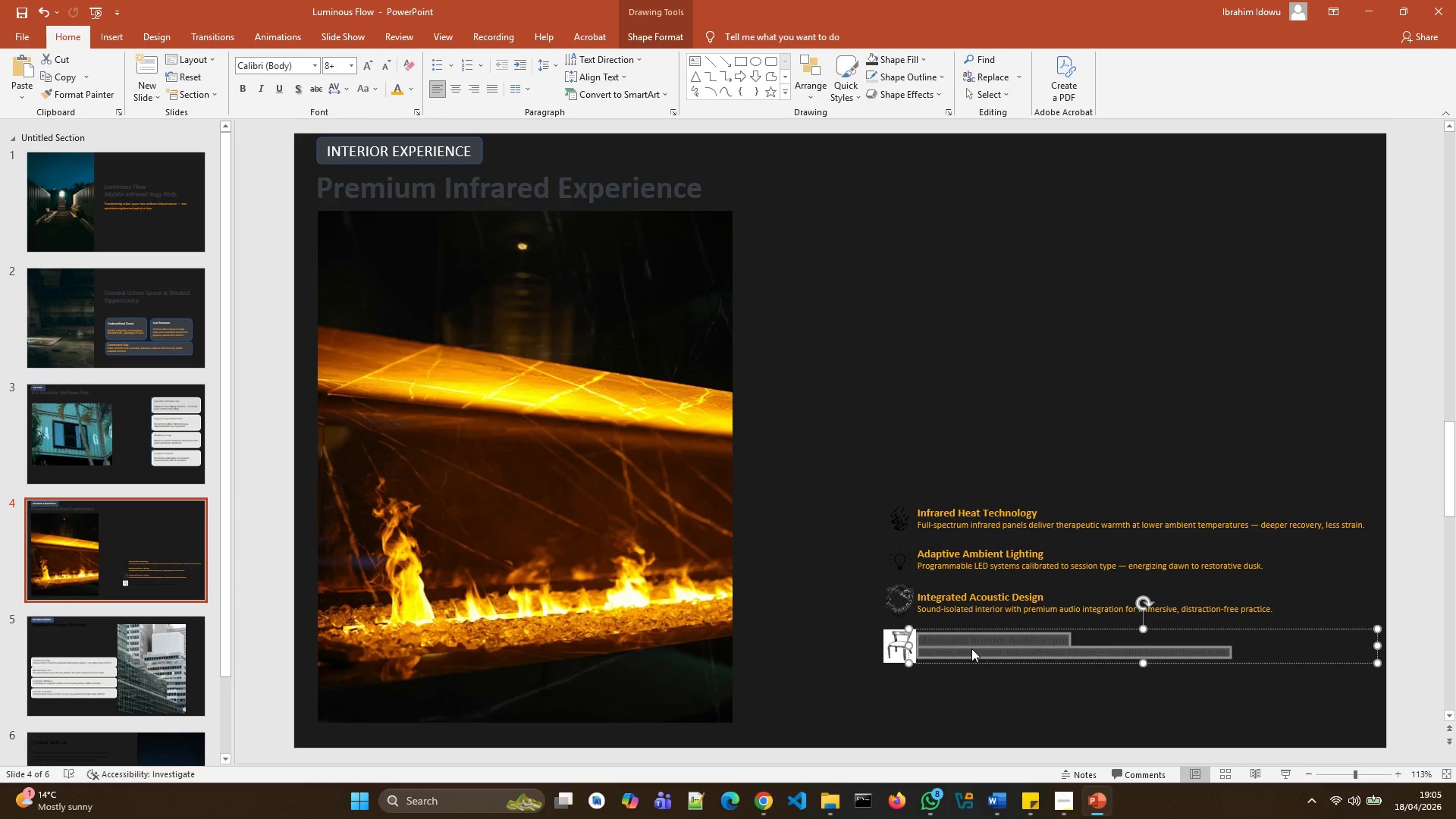 
right_click([971, 648])
 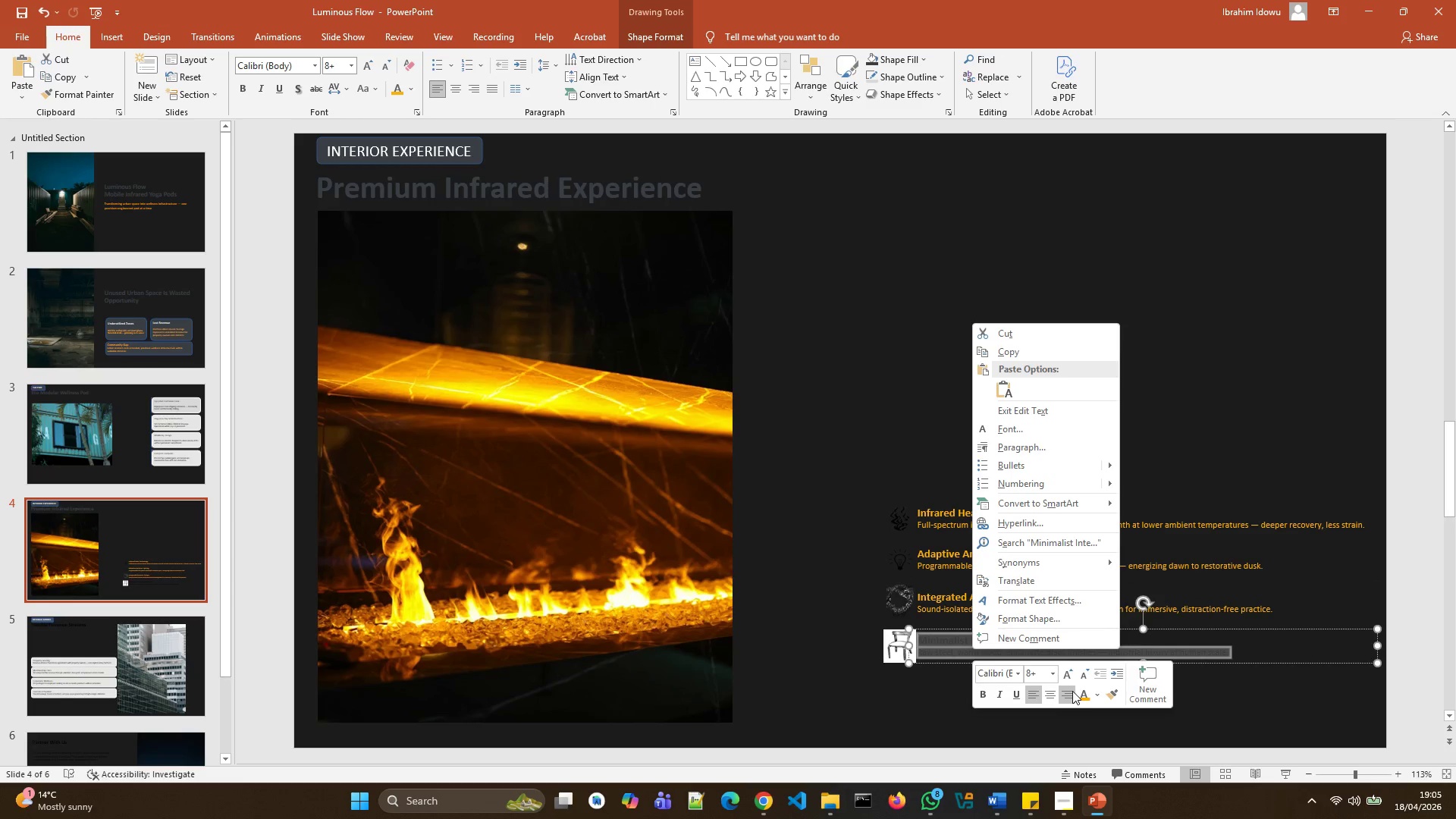 
left_click([1084, 694])
 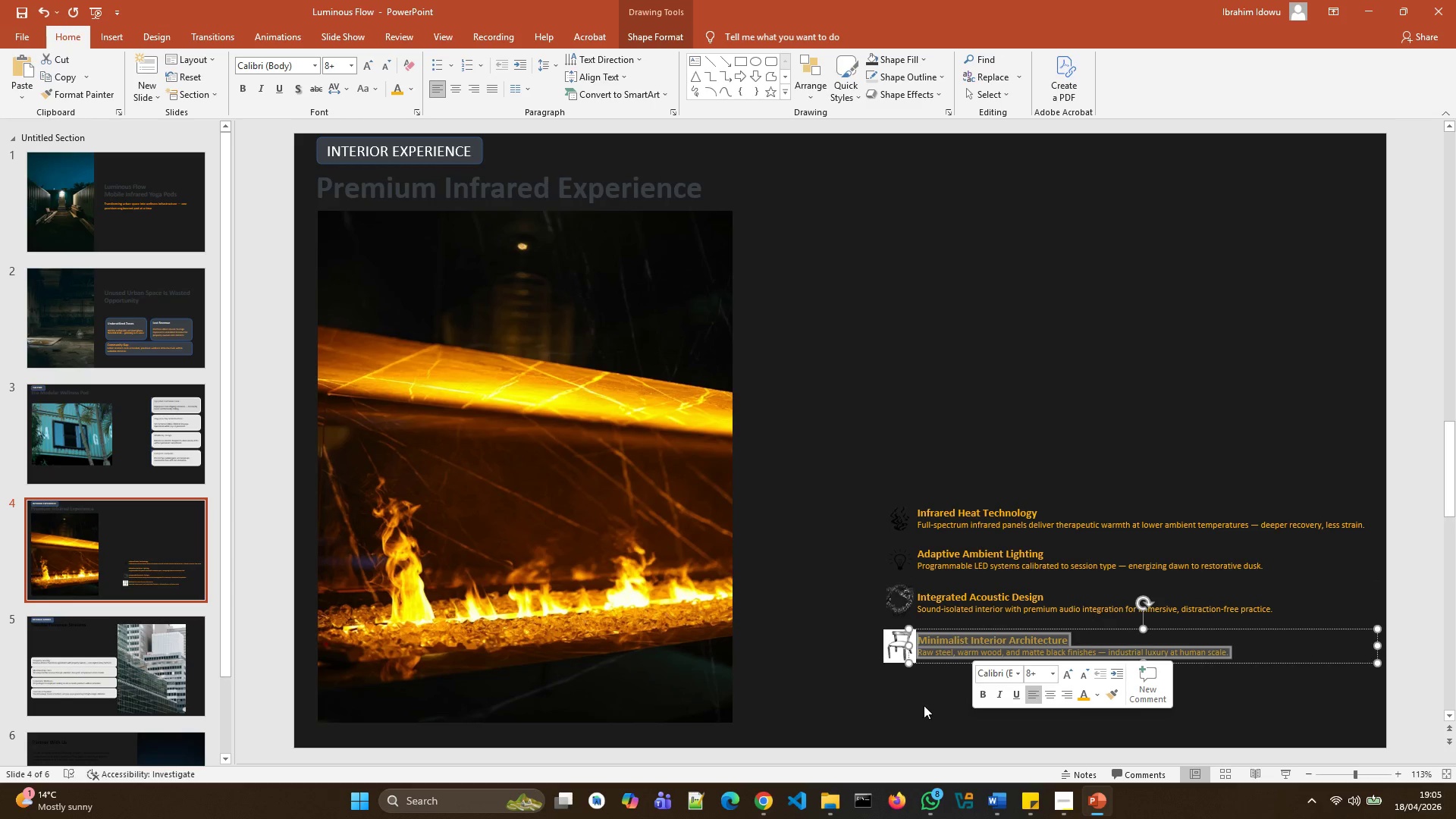 
left_click([924, 705])
 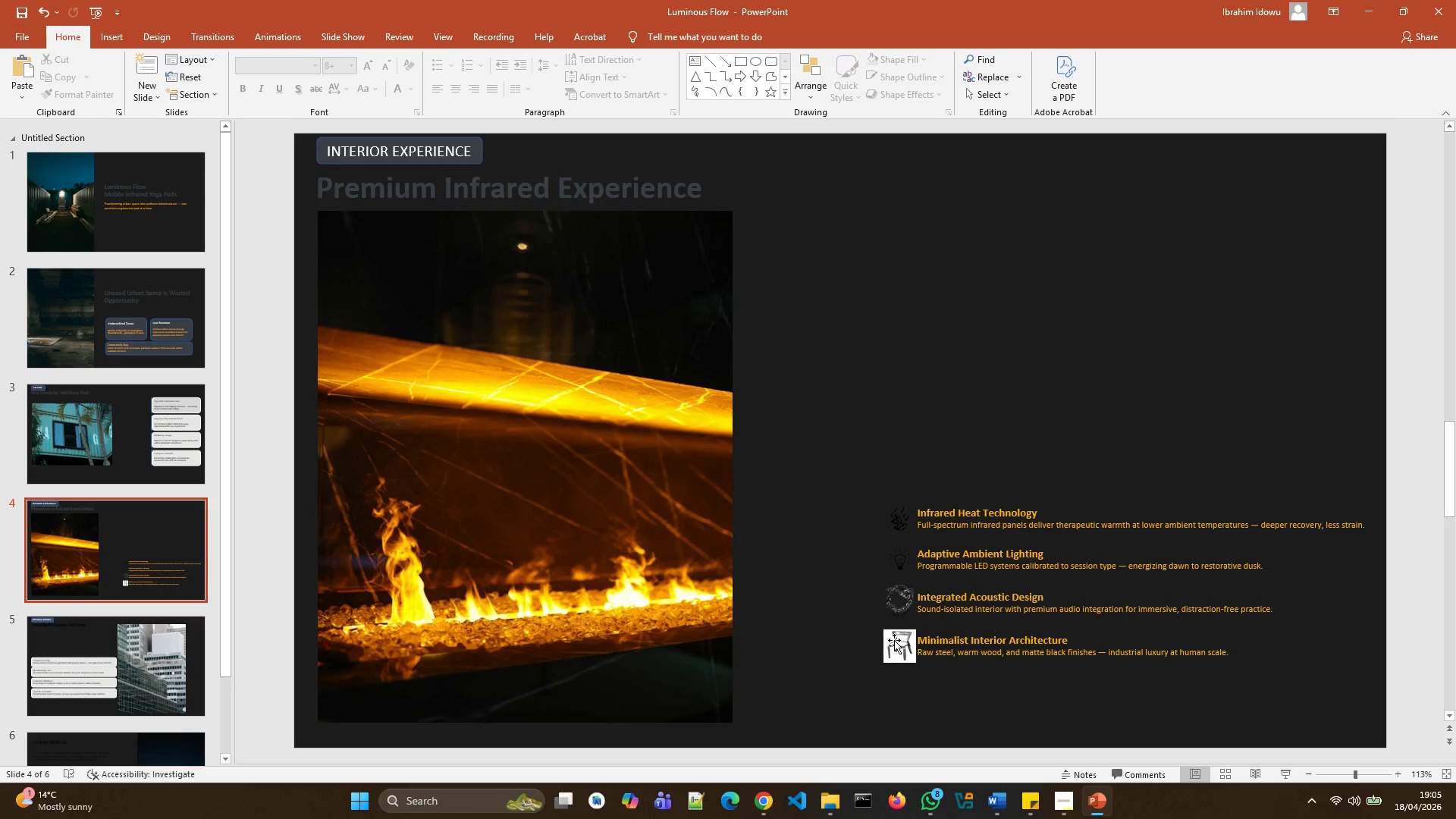 
left_click([895, 642])
 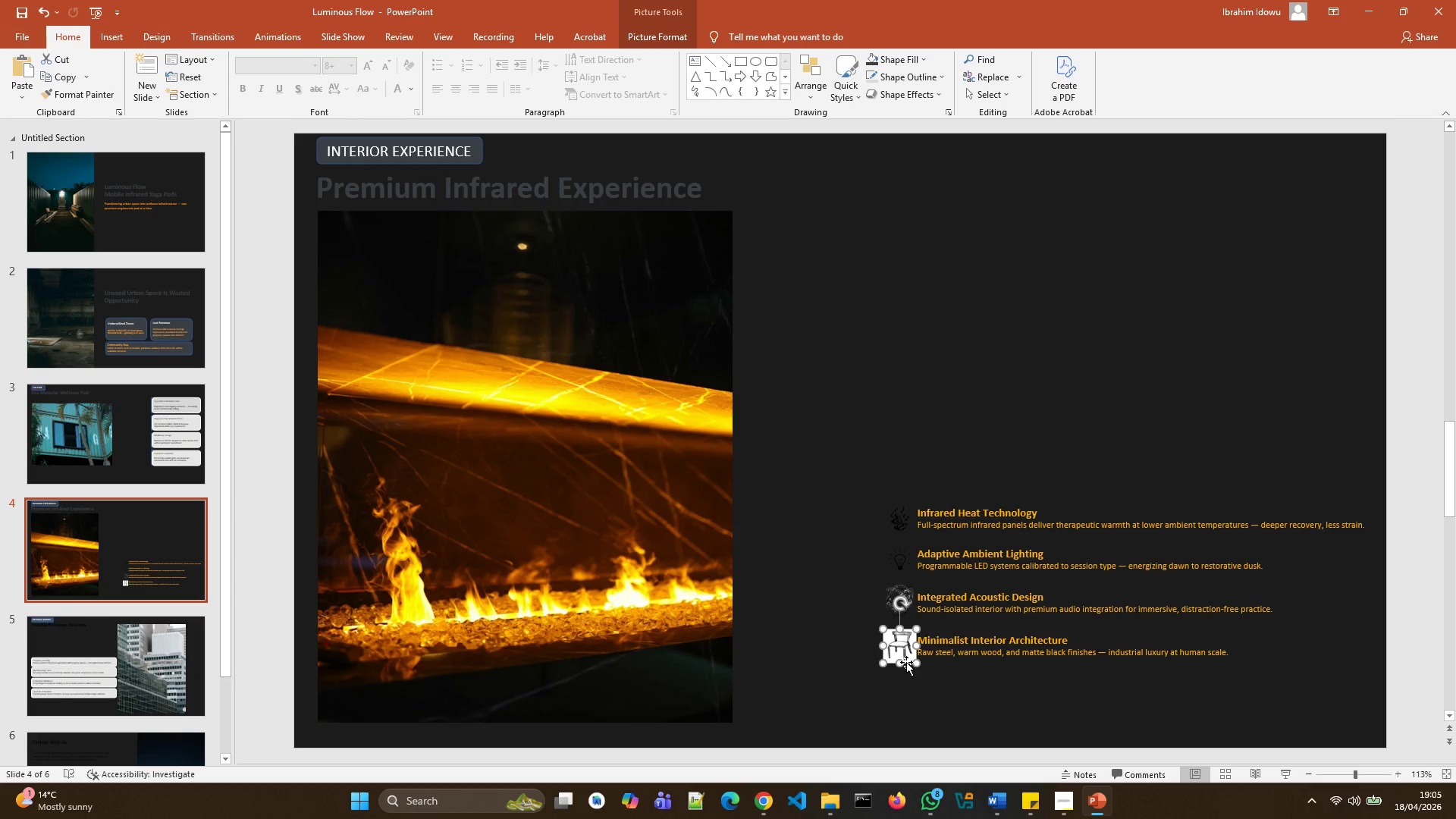 
right_click([906, 651])
 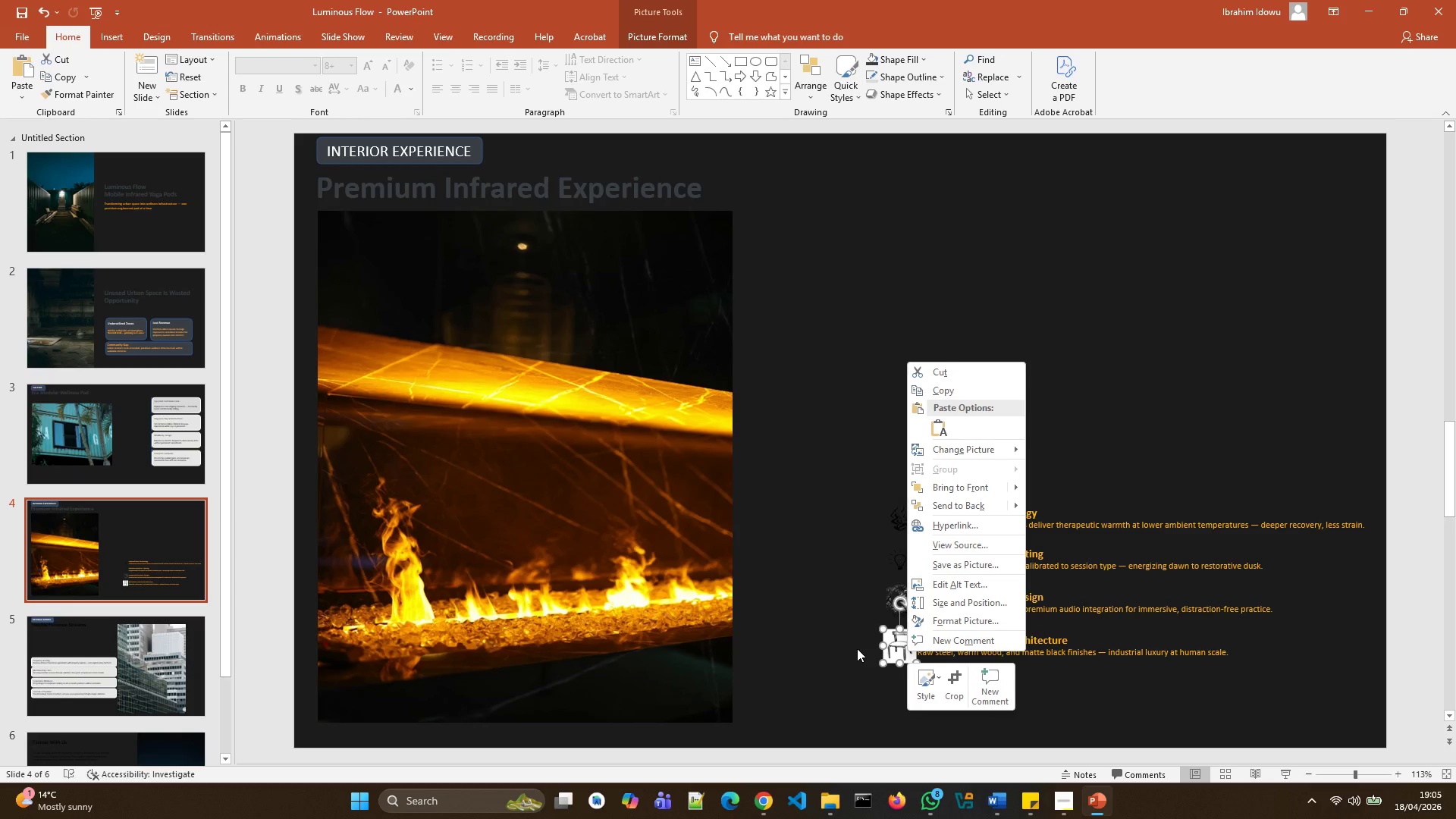 
left_click([857, 648])
 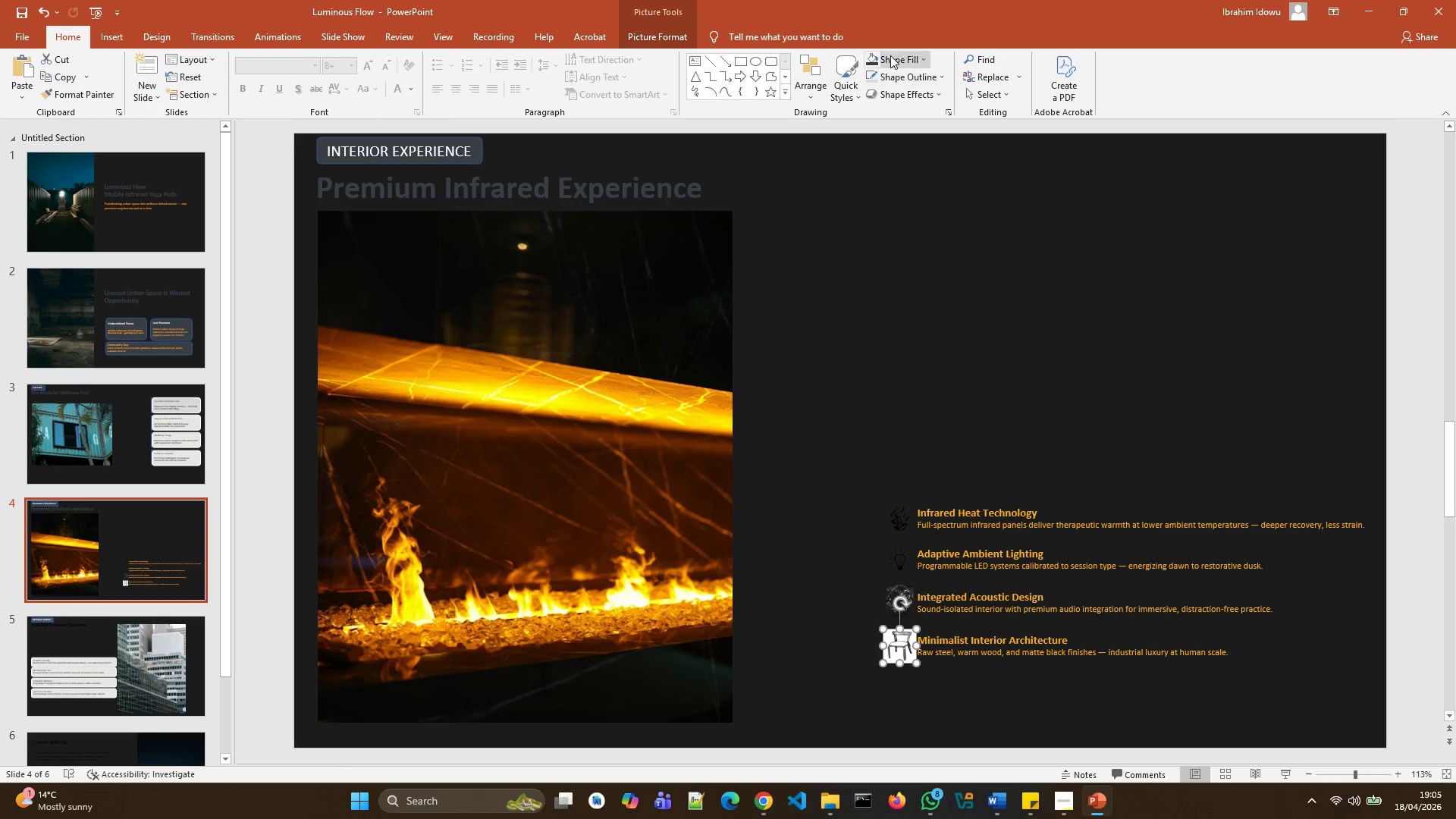 
left_click([897, 55])
 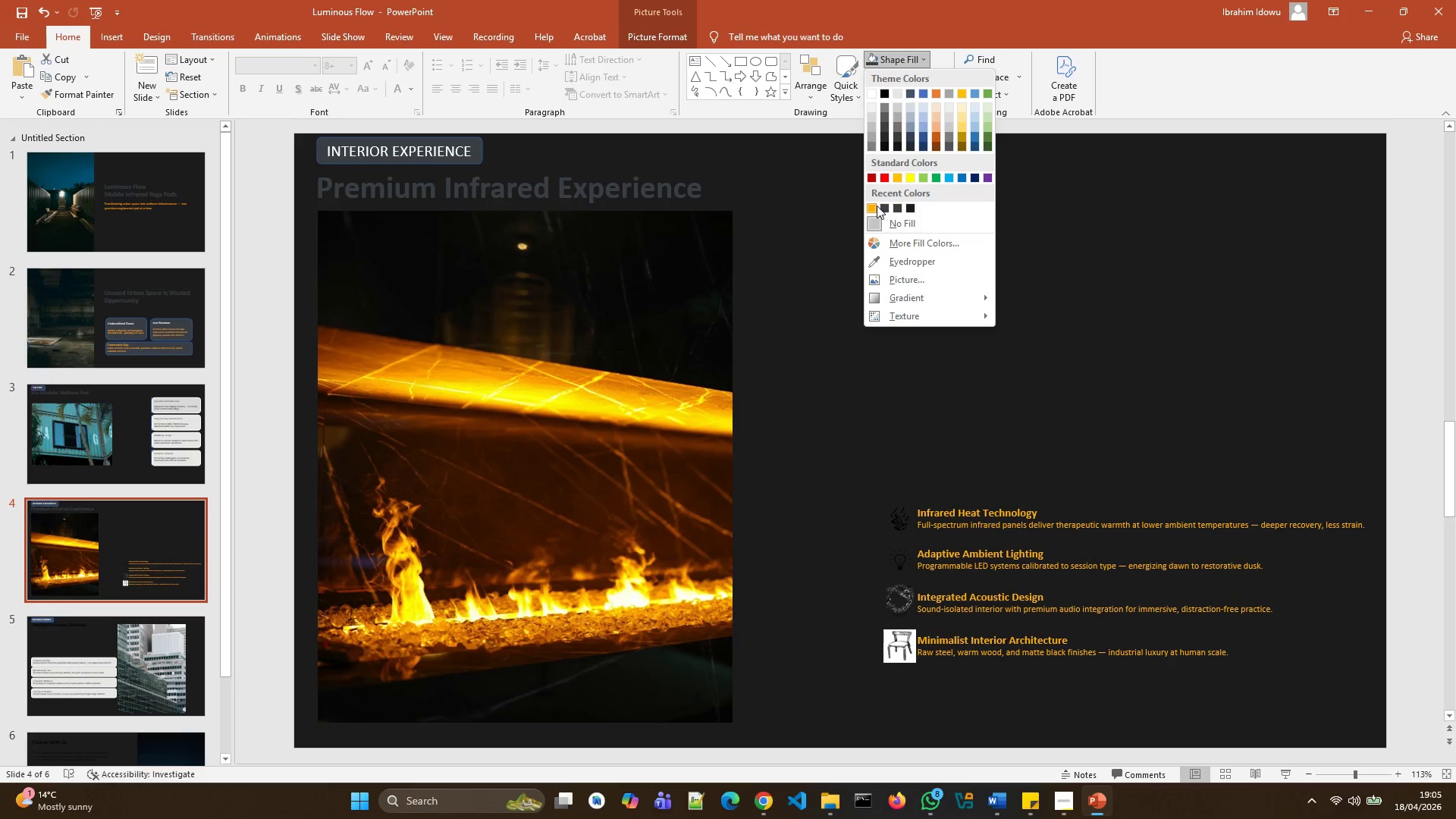 
wait(6.02)
 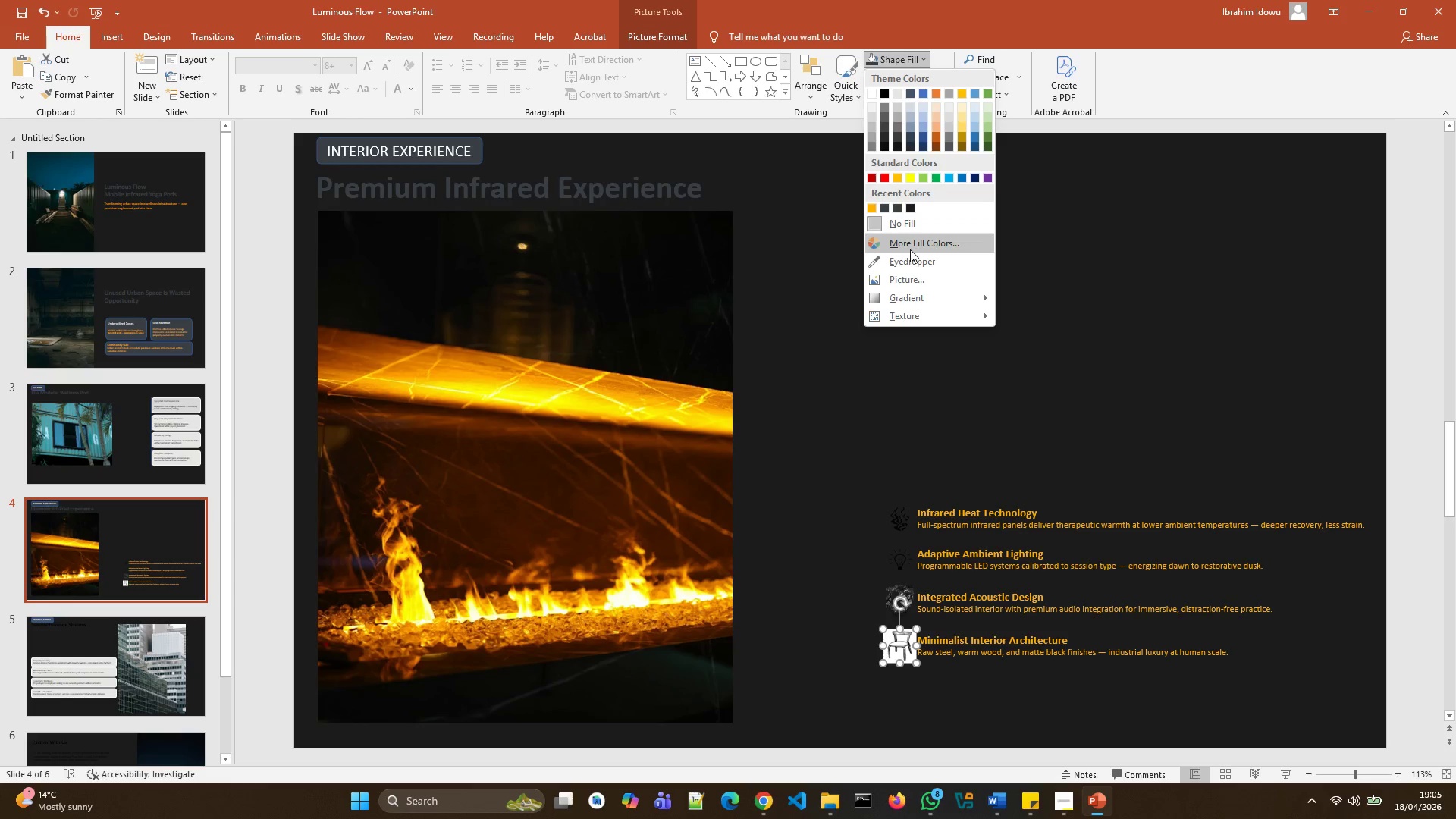 
left_click([822, 455])
 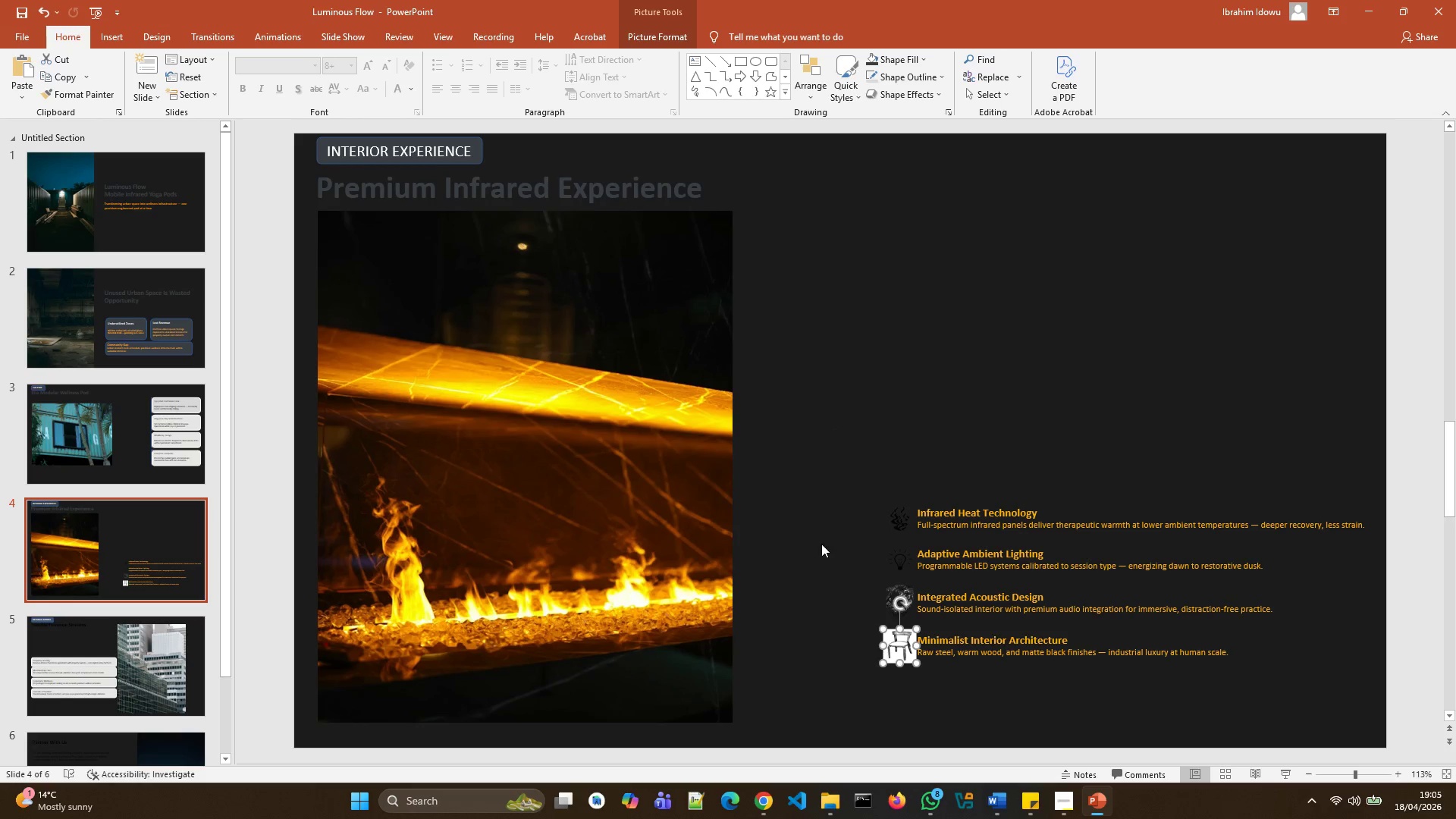 
left_click([821, 544])
 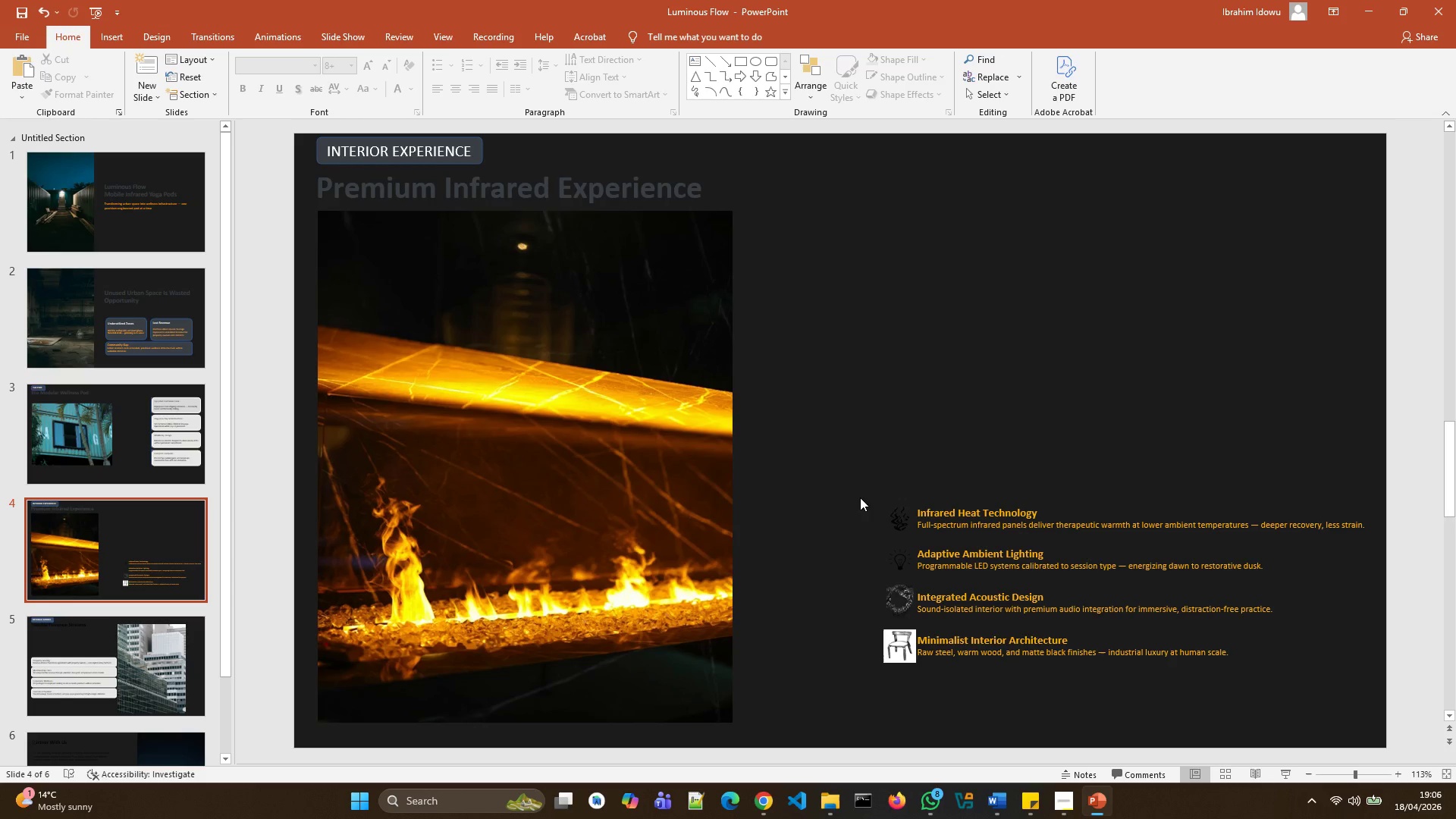 
wait(5.58)
 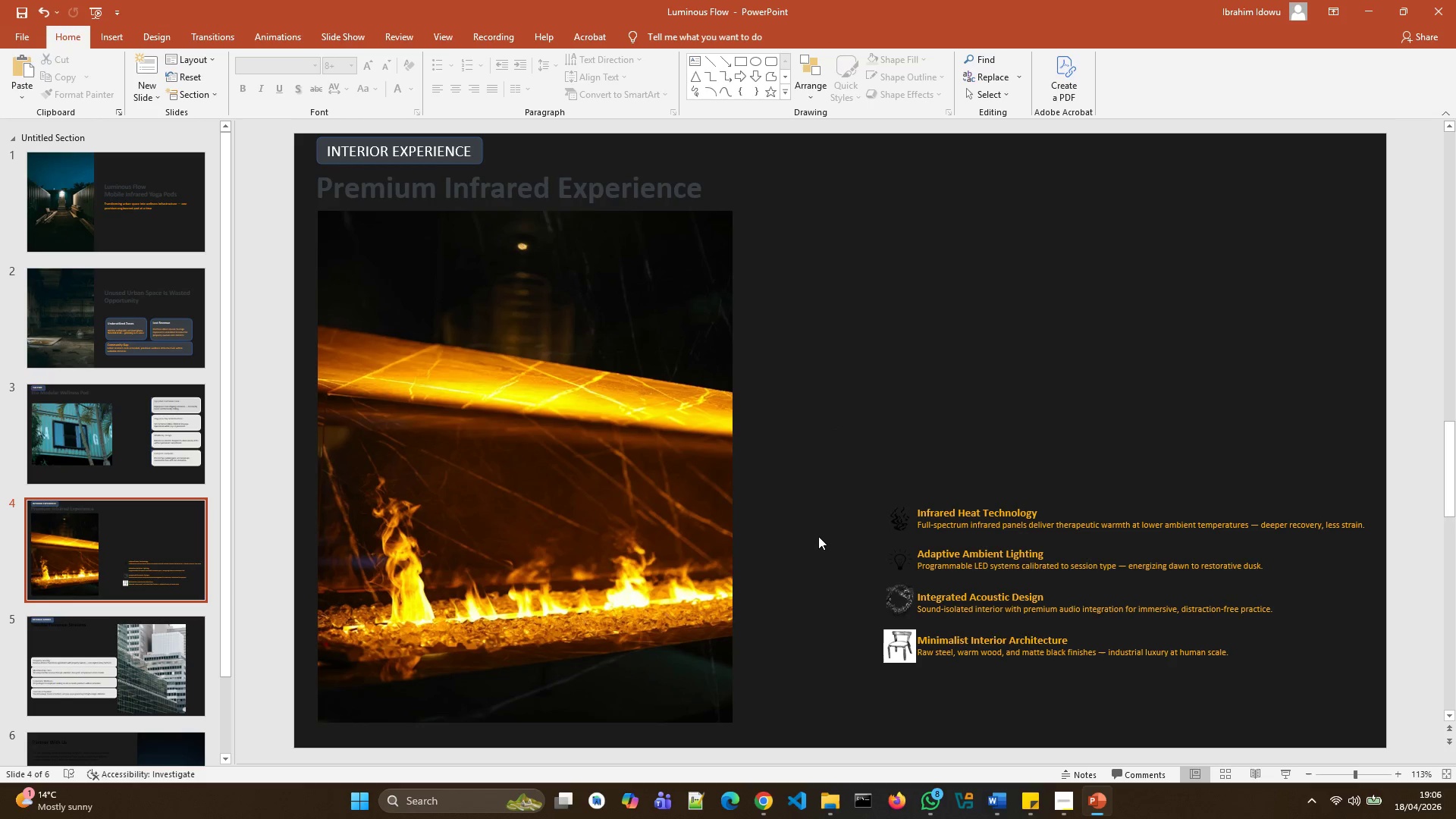 
left_click([896, 519])
 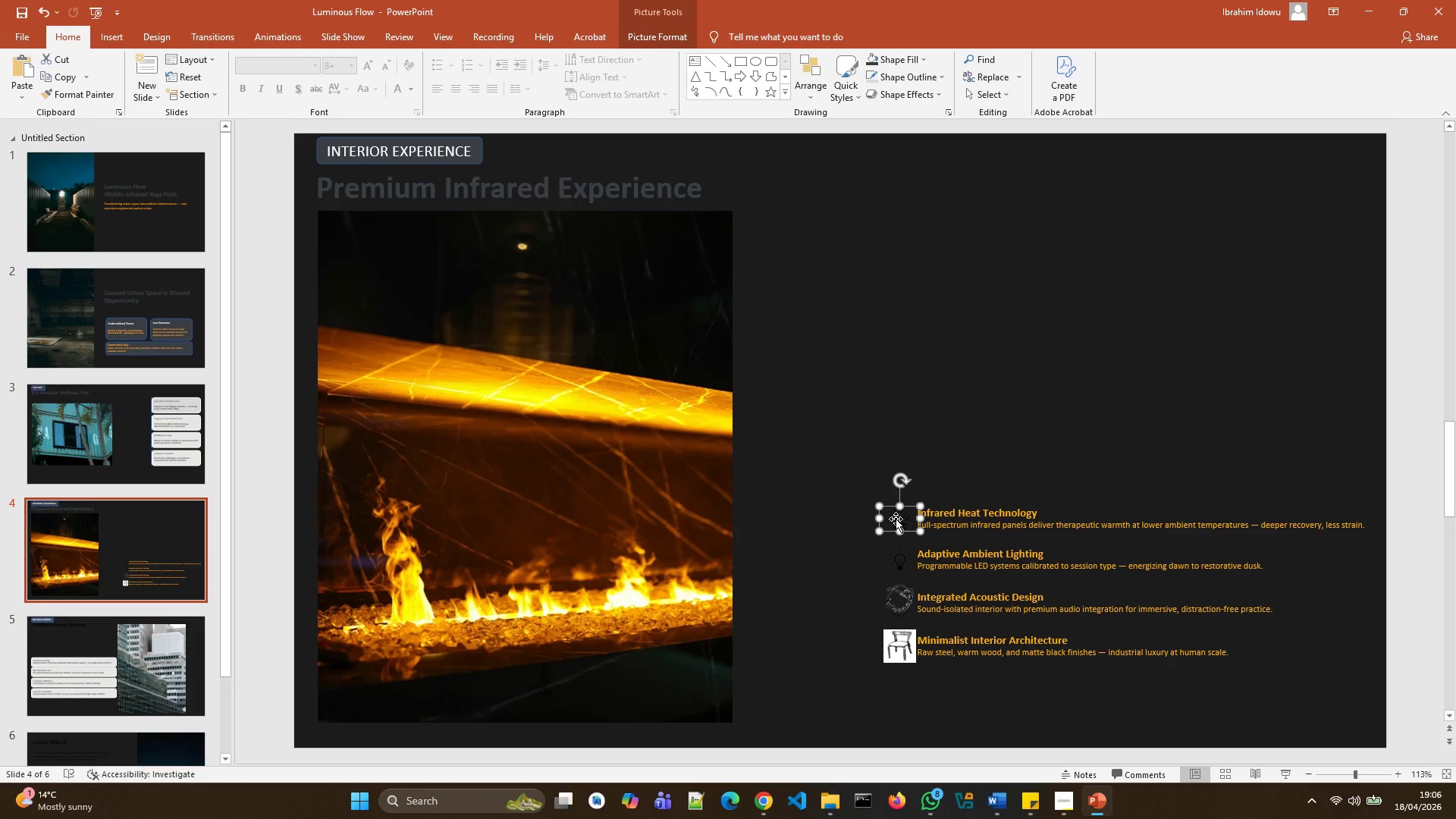 
right_click([896, 519])
 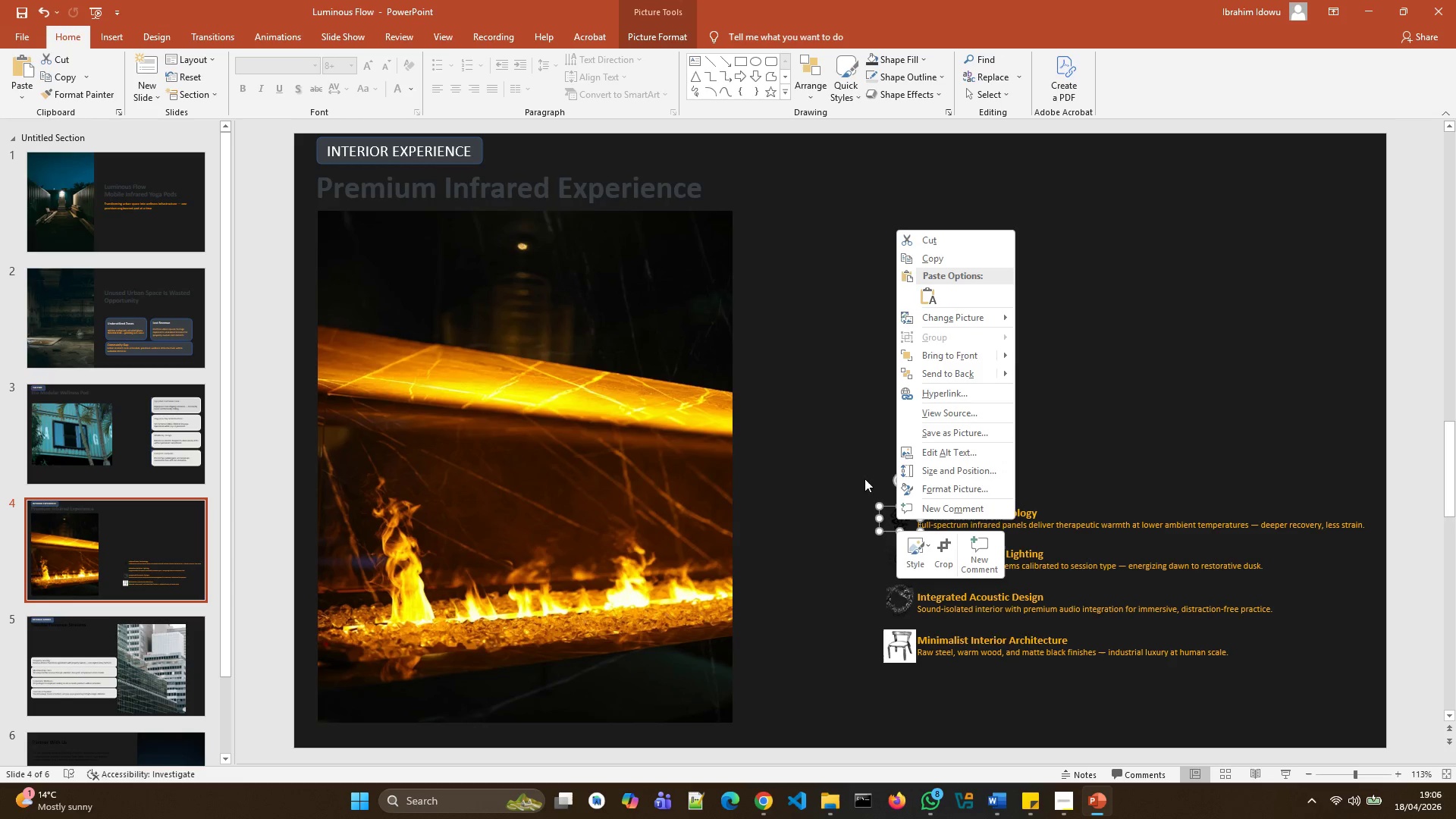 
left_click([864, 475])
 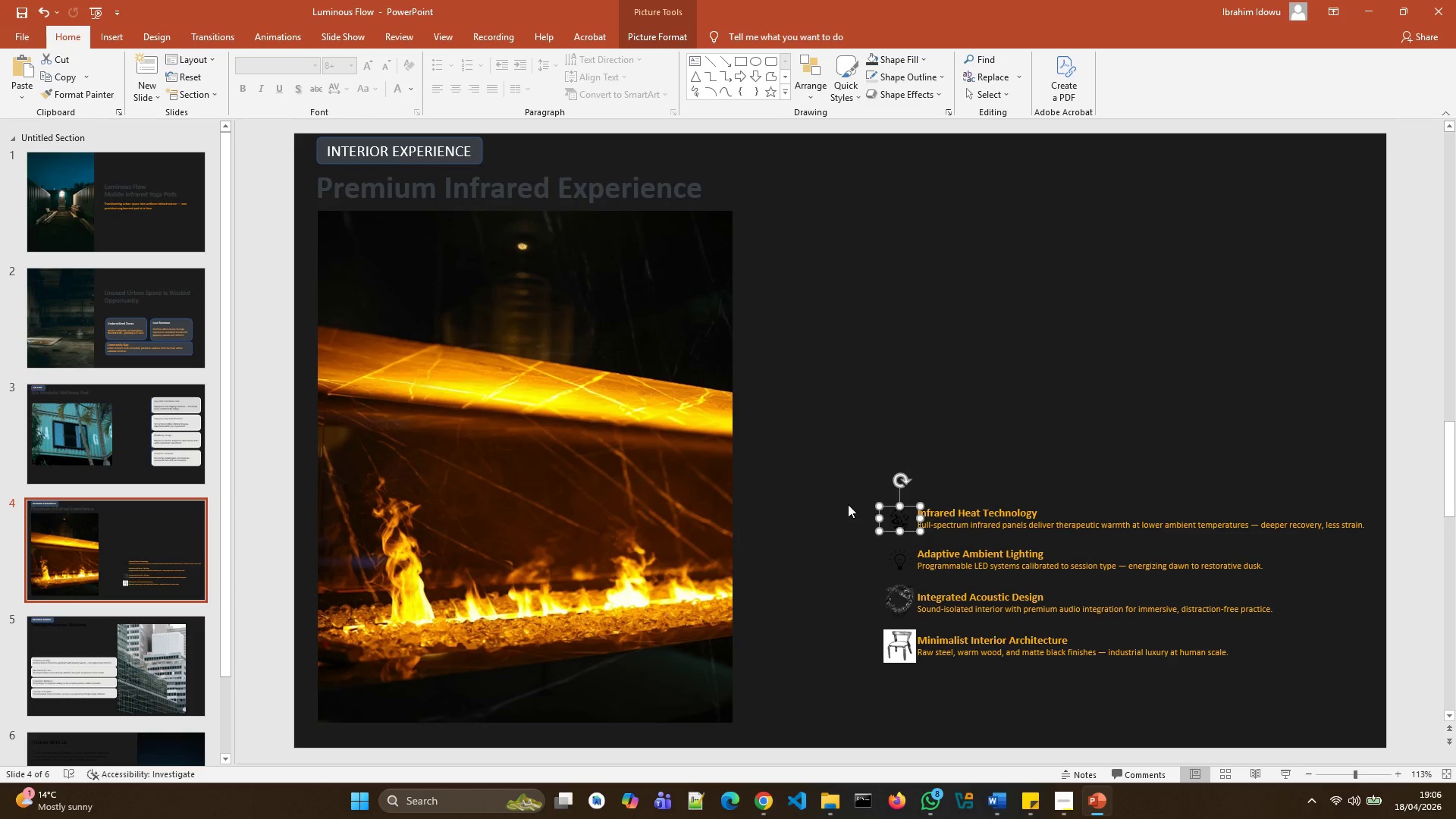 
left_click([848, 504])
 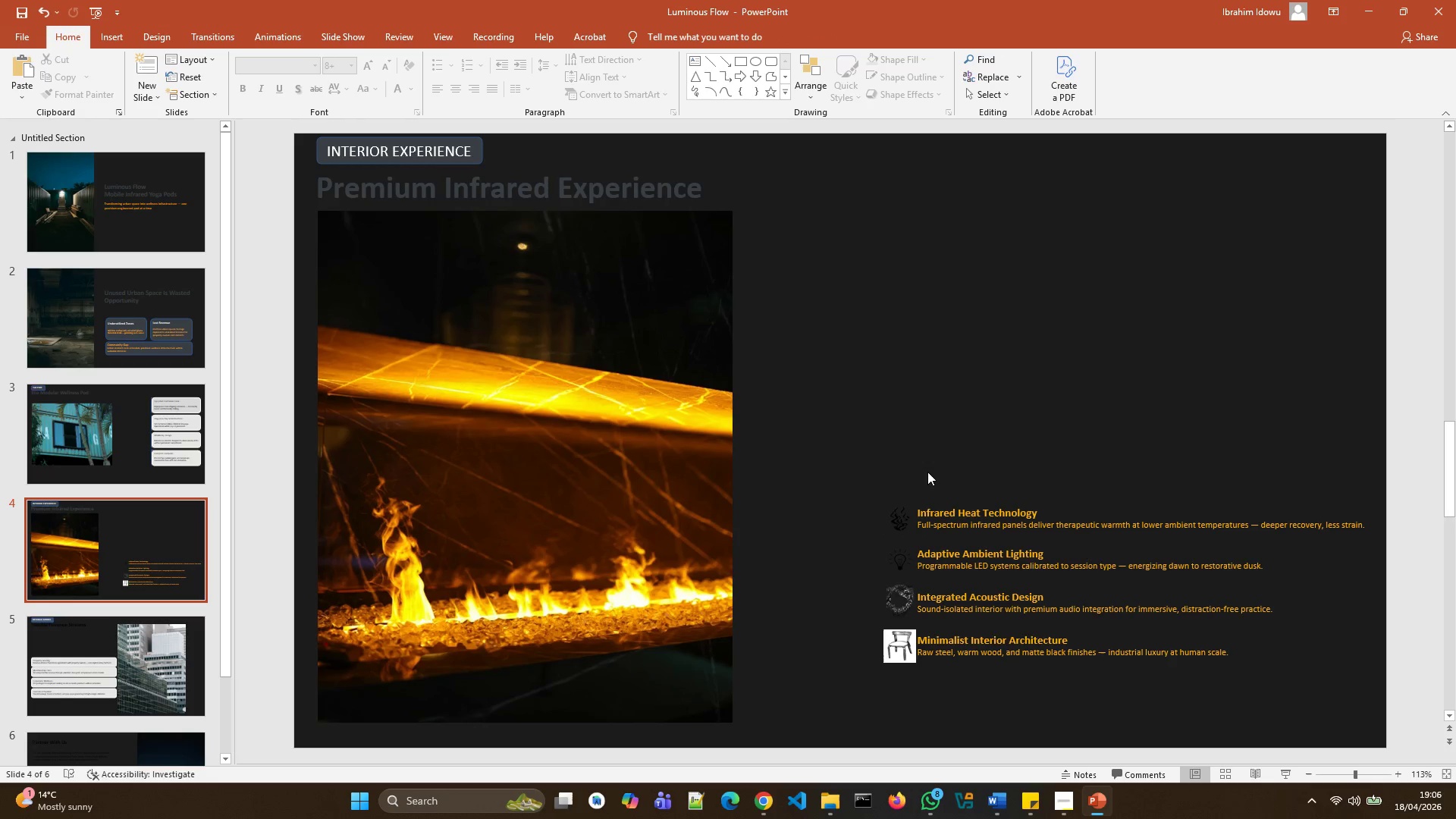 
scroll: coordinate [959, 460], scroll_direction: down, amount: 2.0
 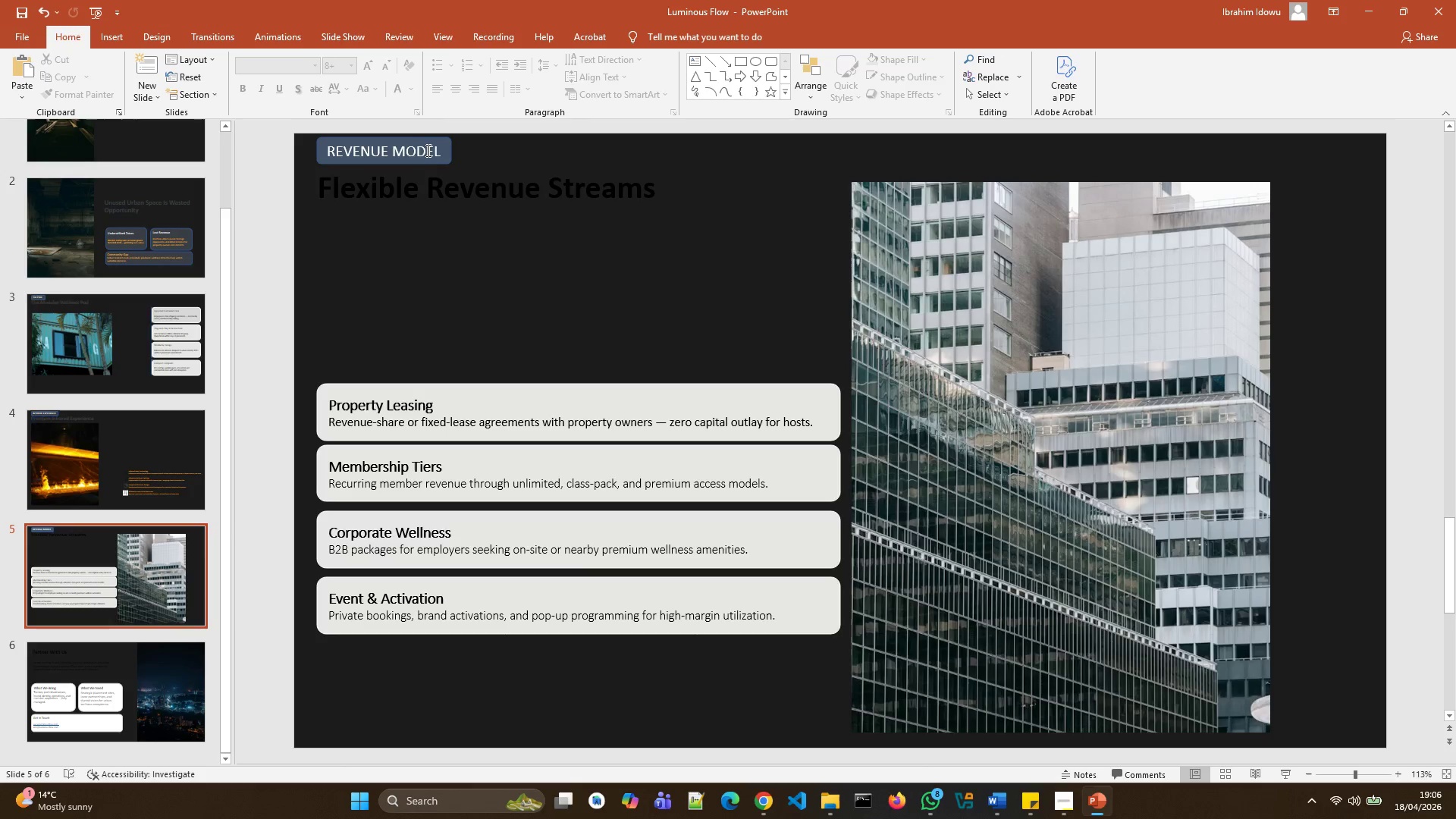 
left_click([444, 154])
 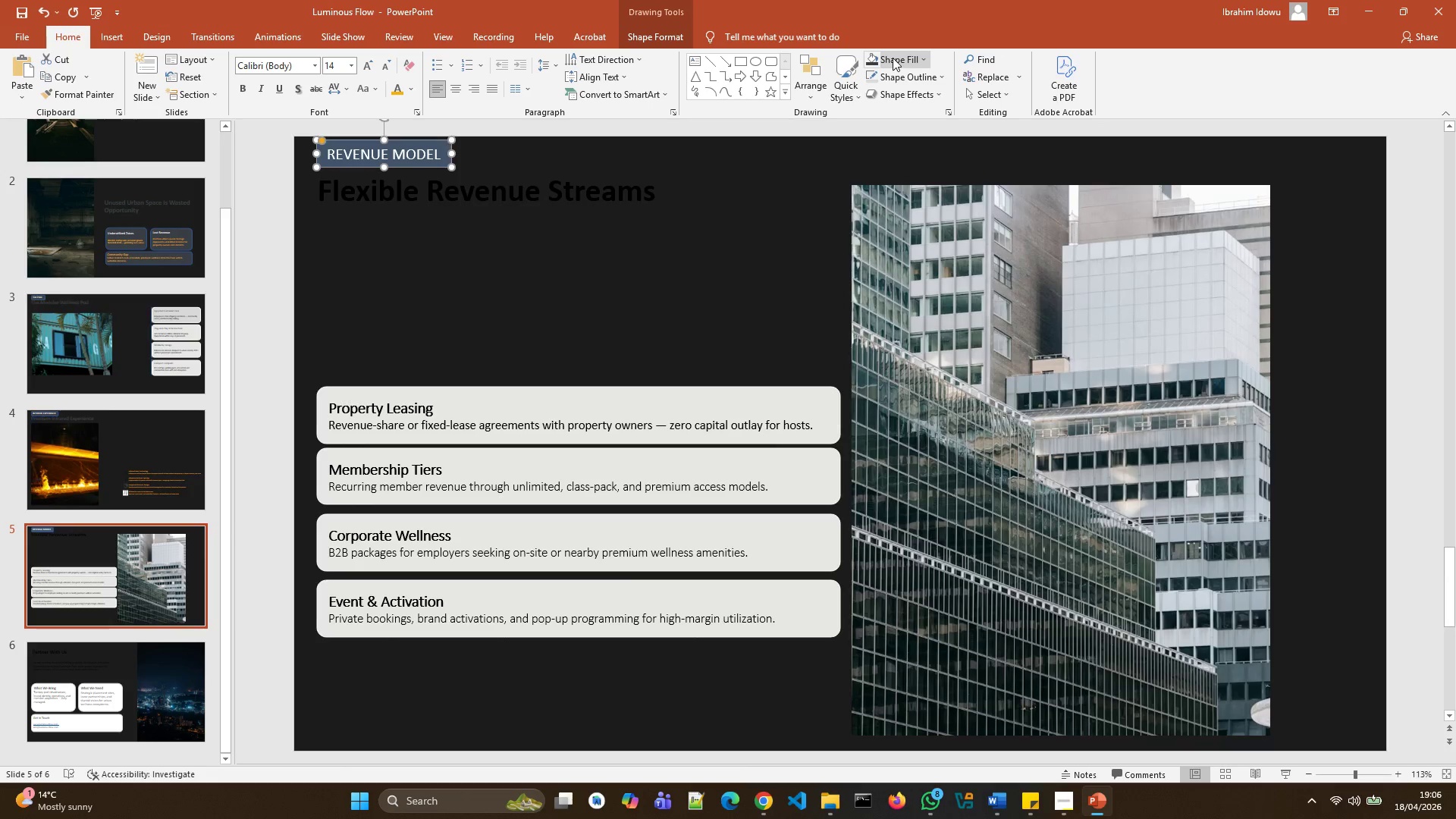 
left_click([917, 56])
 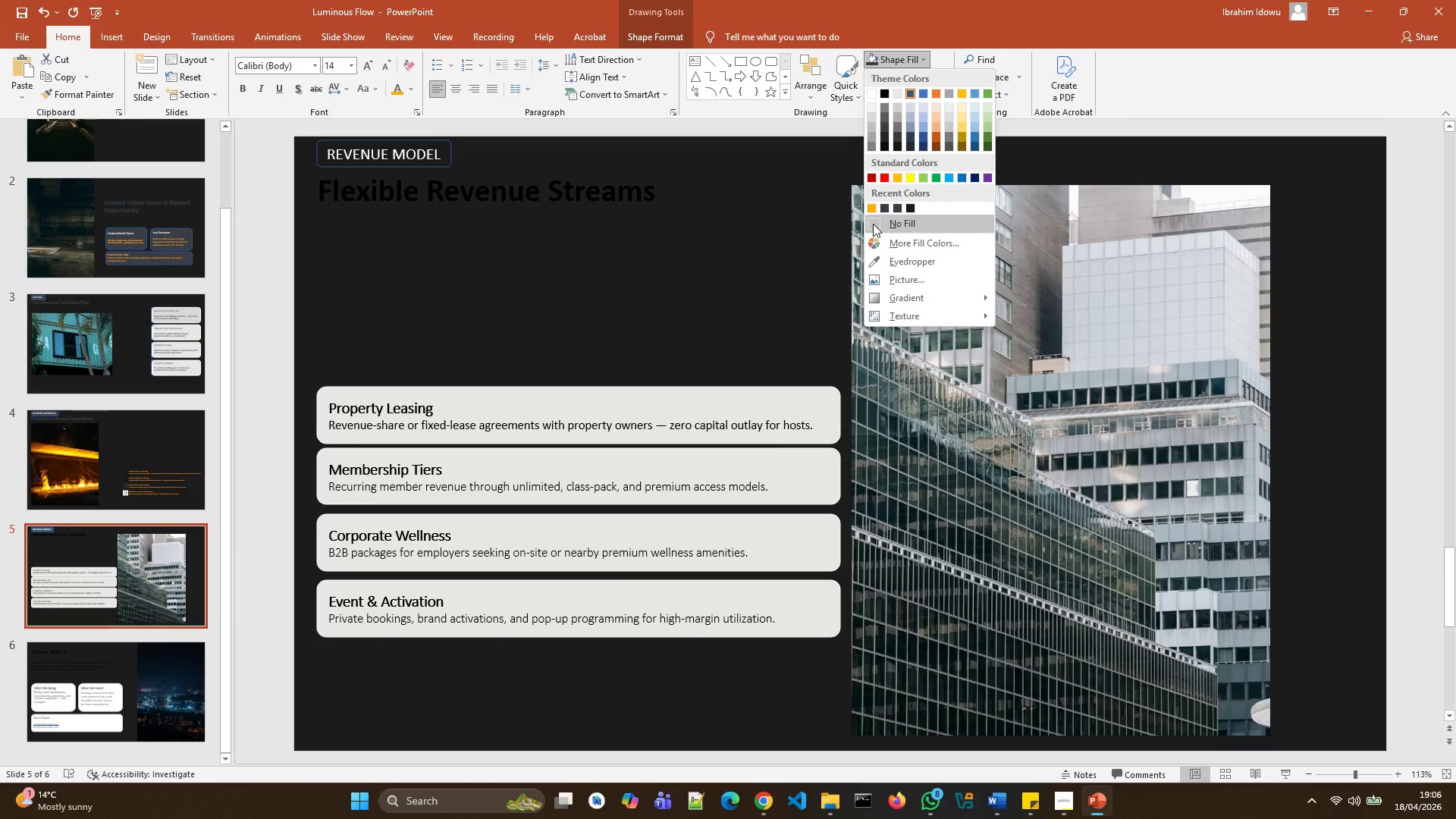 
wait(5.02)
 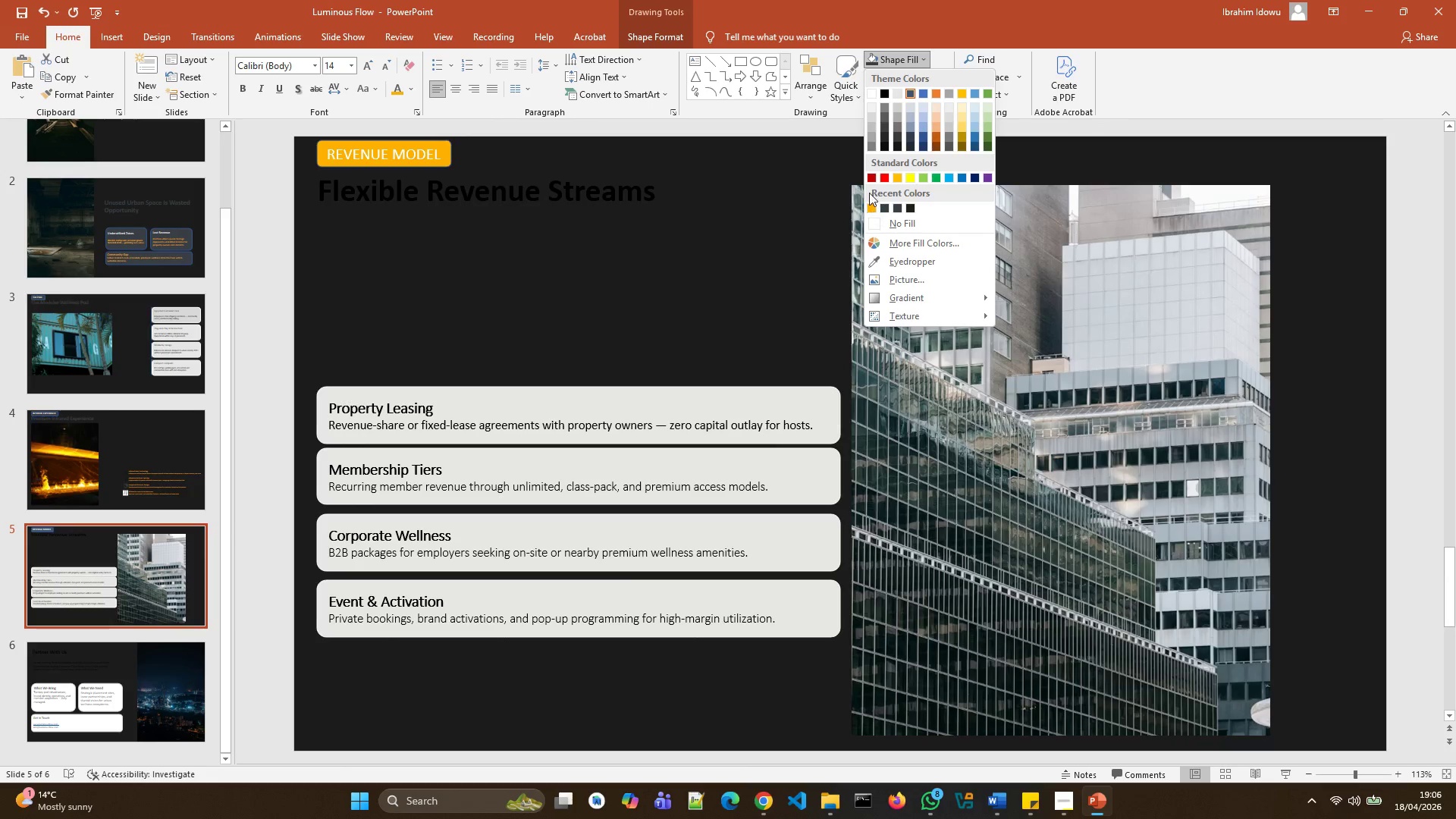 
left_click([885, 206])
 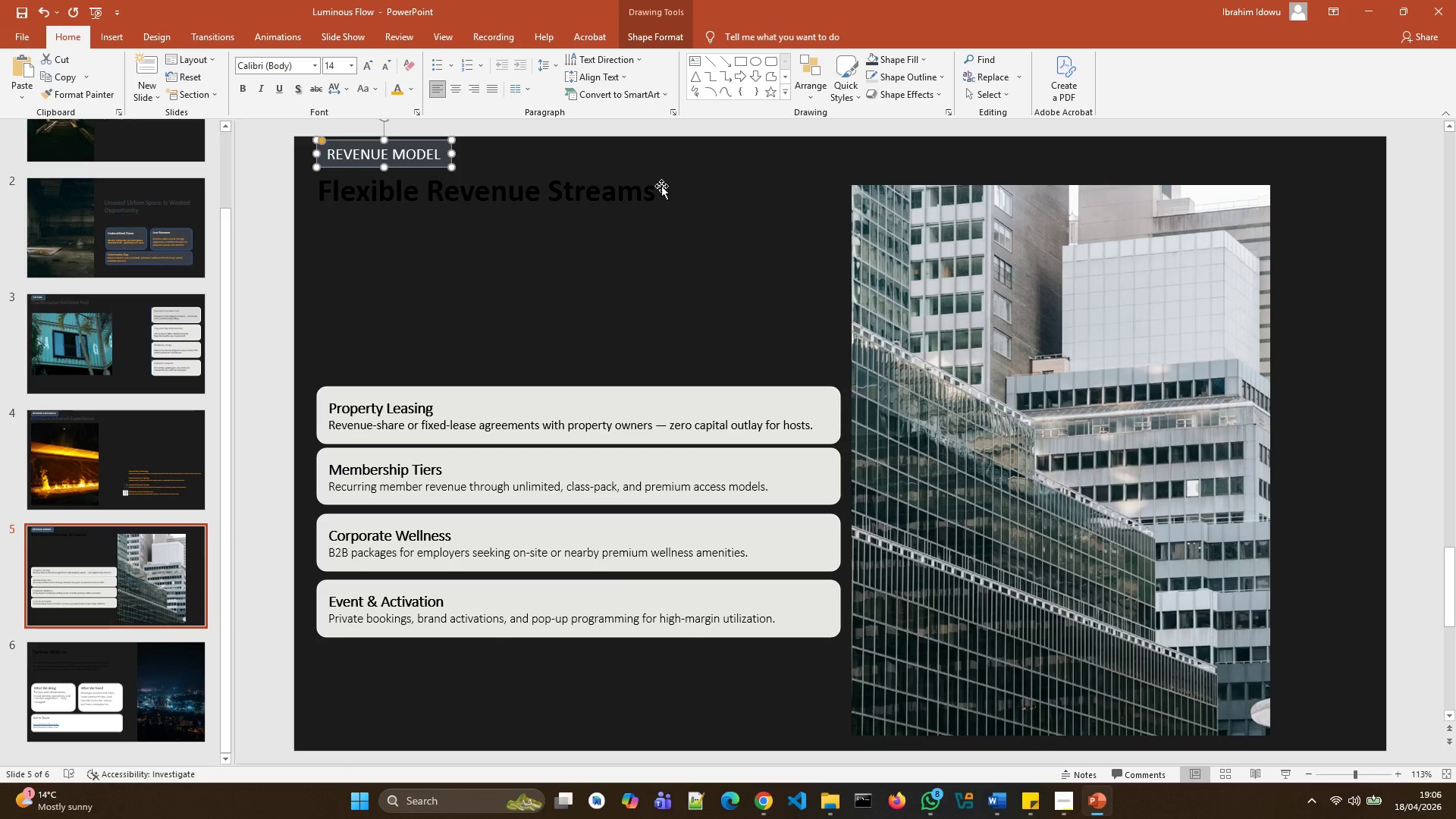 
left_click([650, 202])
 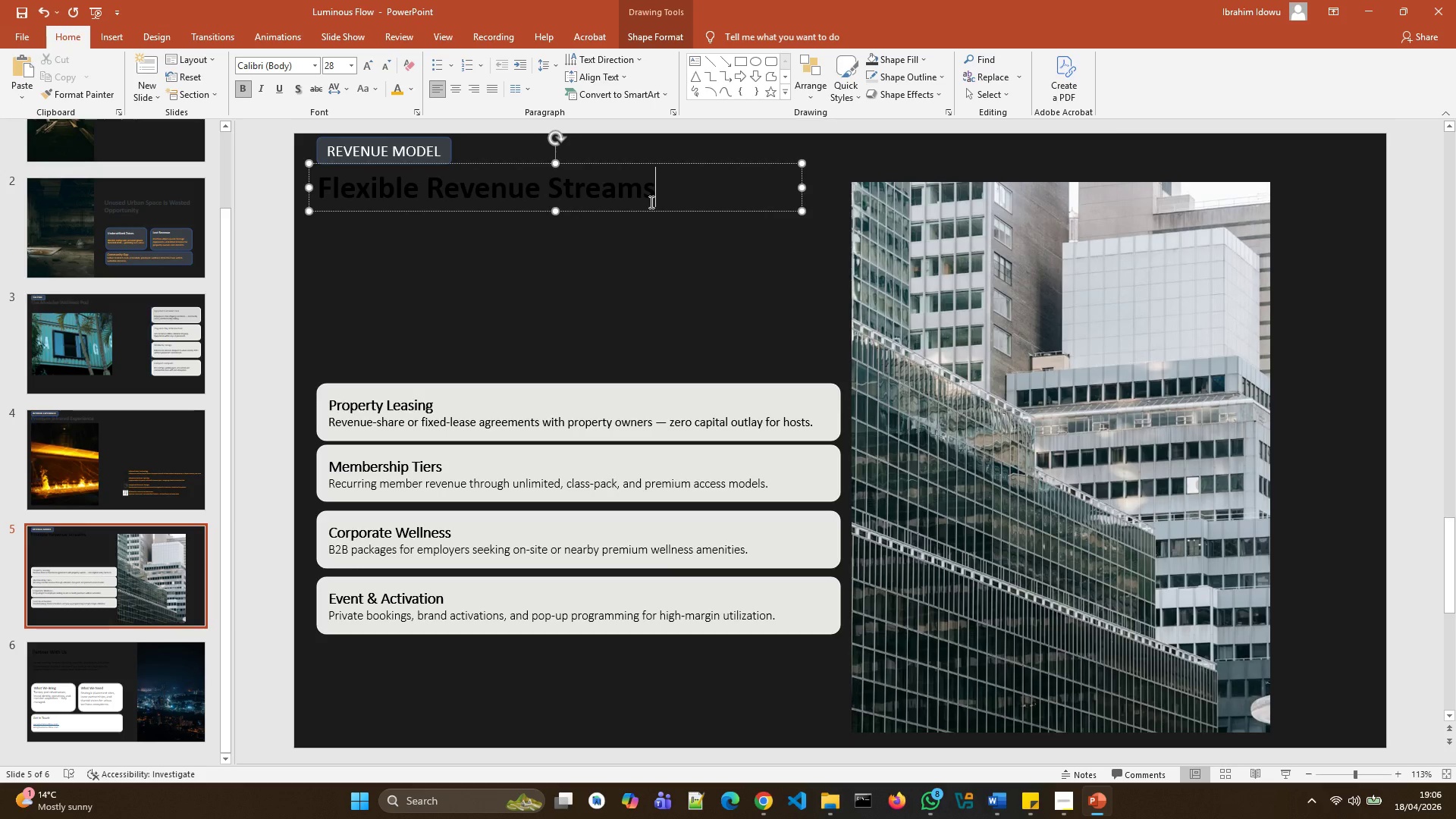 
key(Control+ControlLeft)
 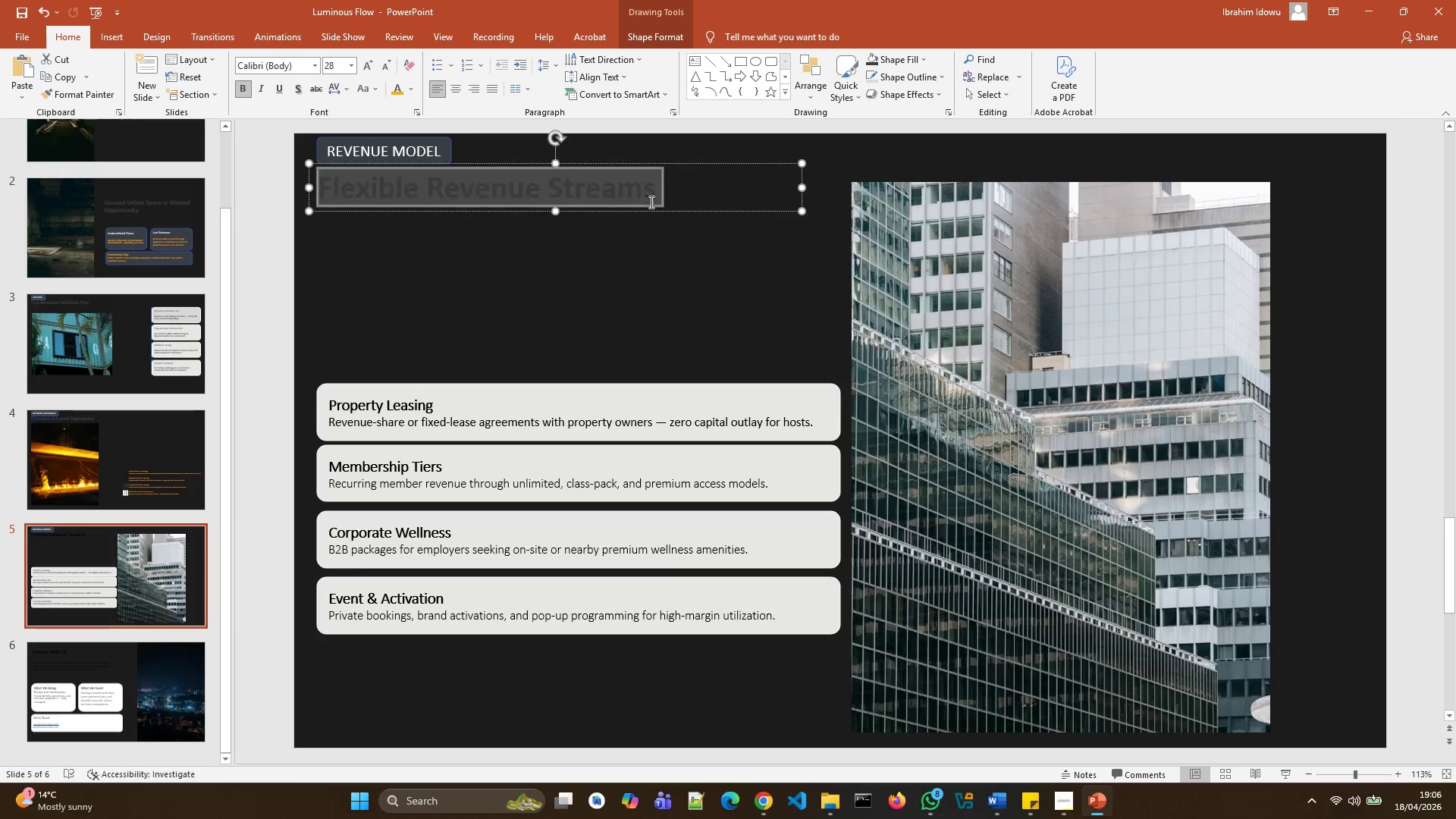 
key(Control+A)
 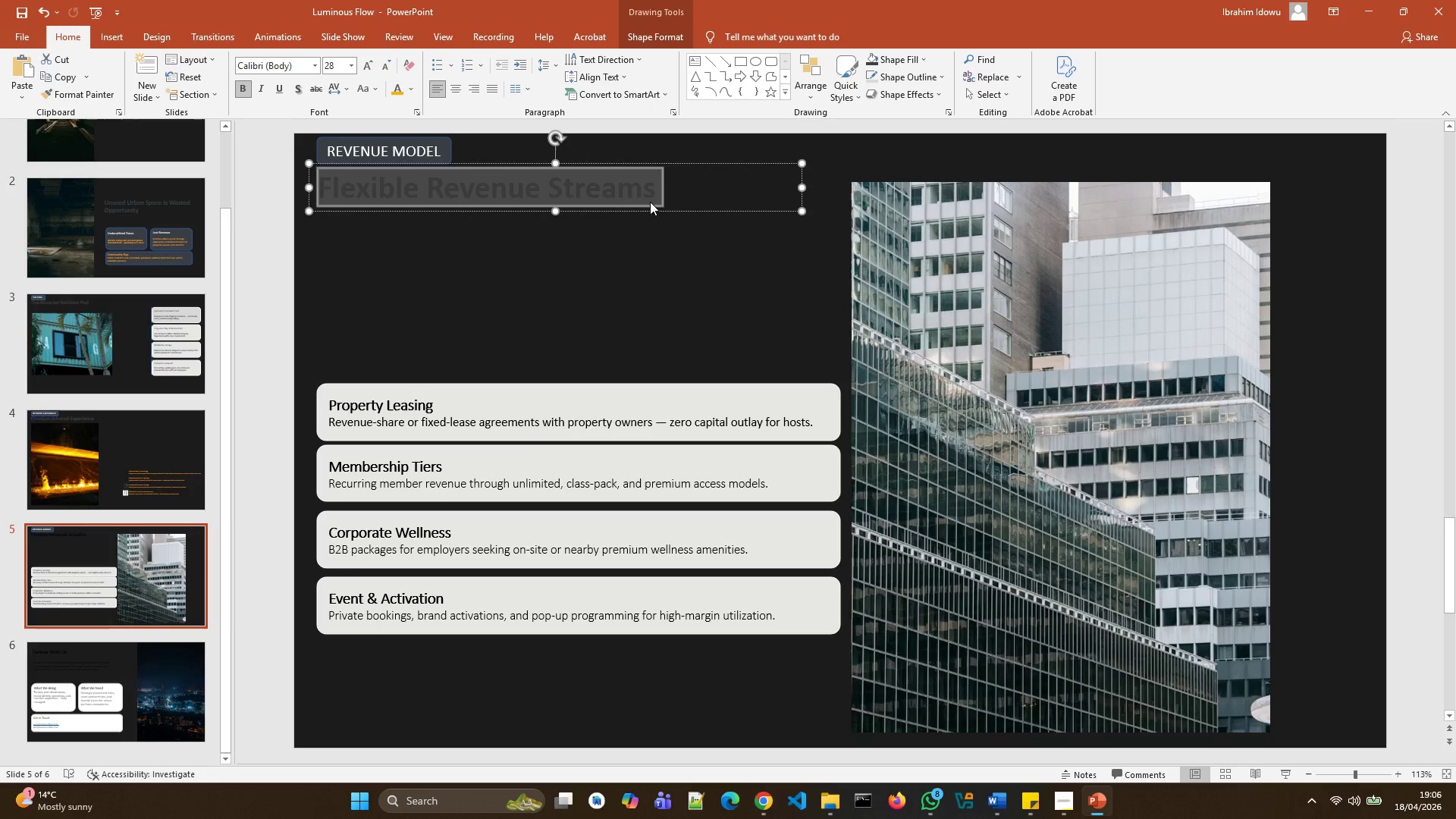 
right_click([650, 202])
 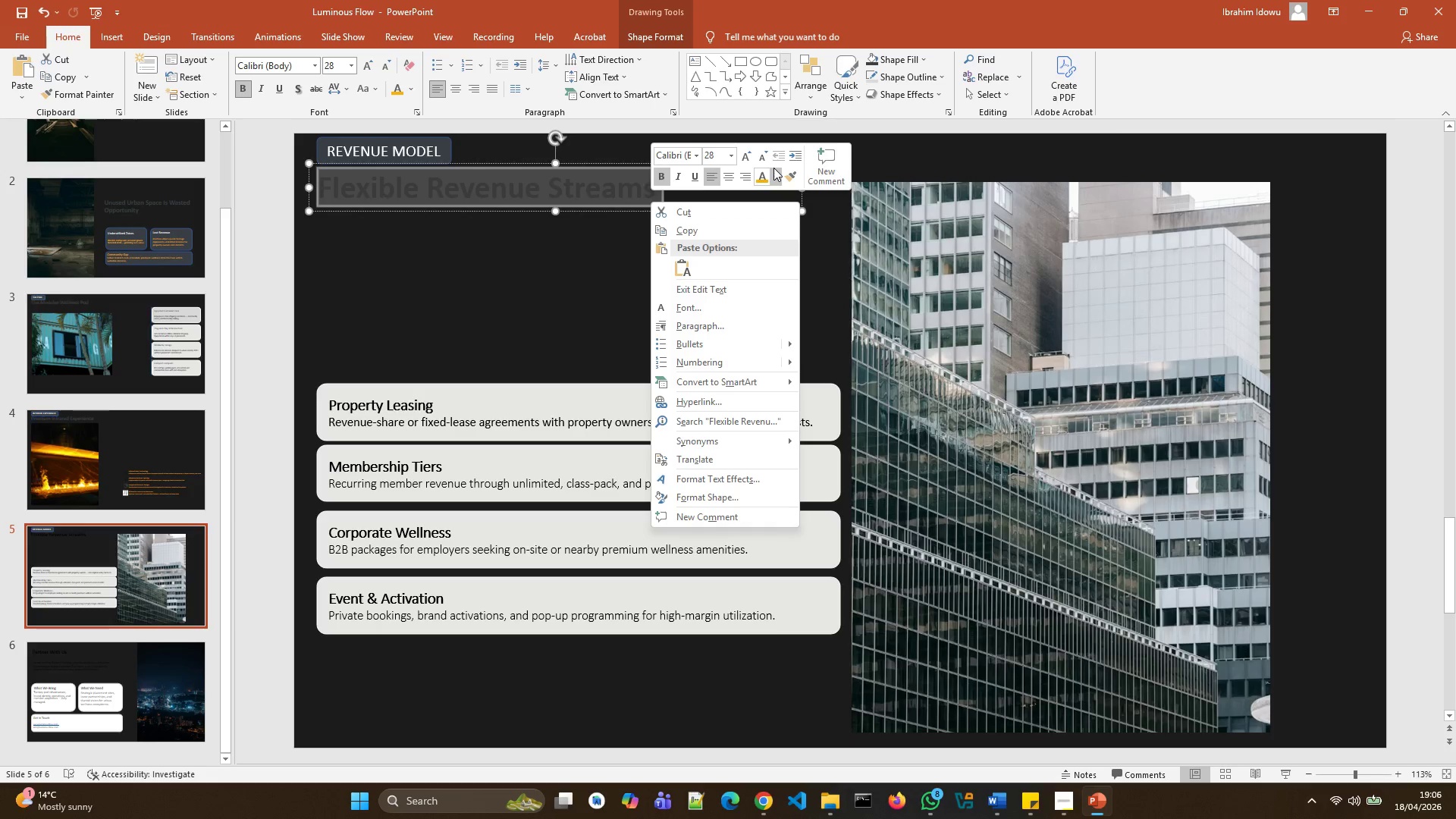 
left_click([774, 169])
 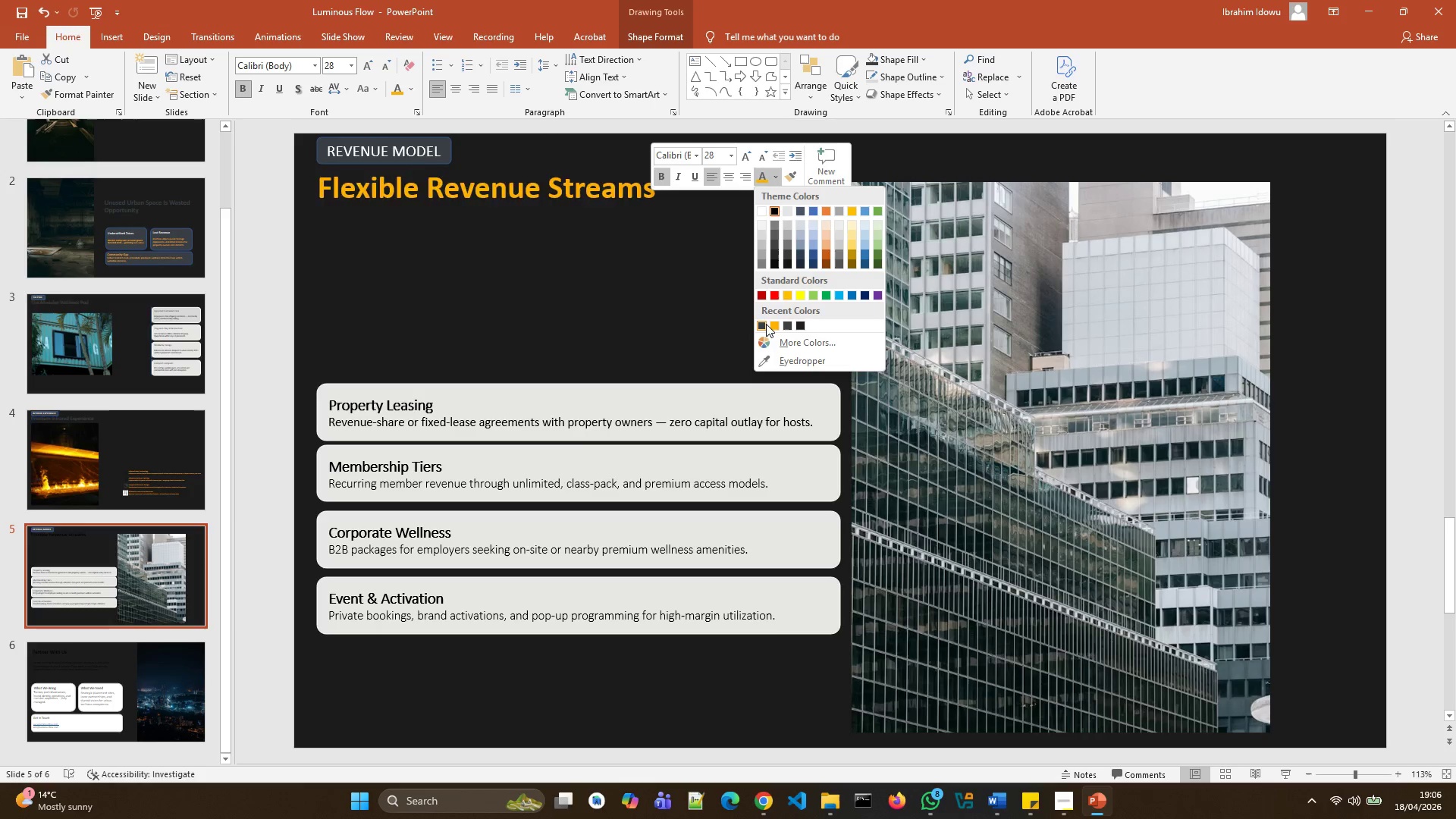 
left_click([764, 326])
 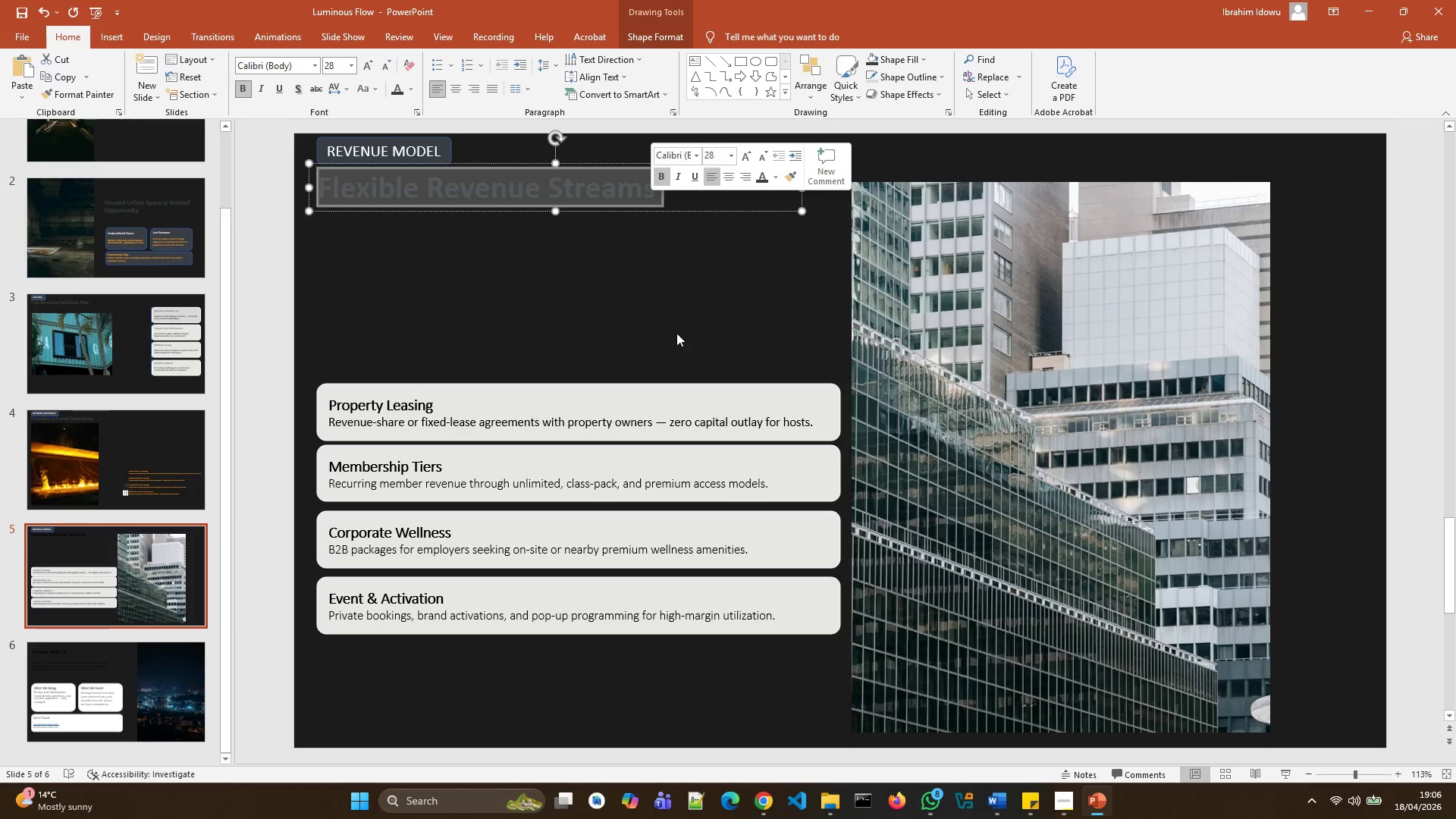 
left_click([676, 333])
 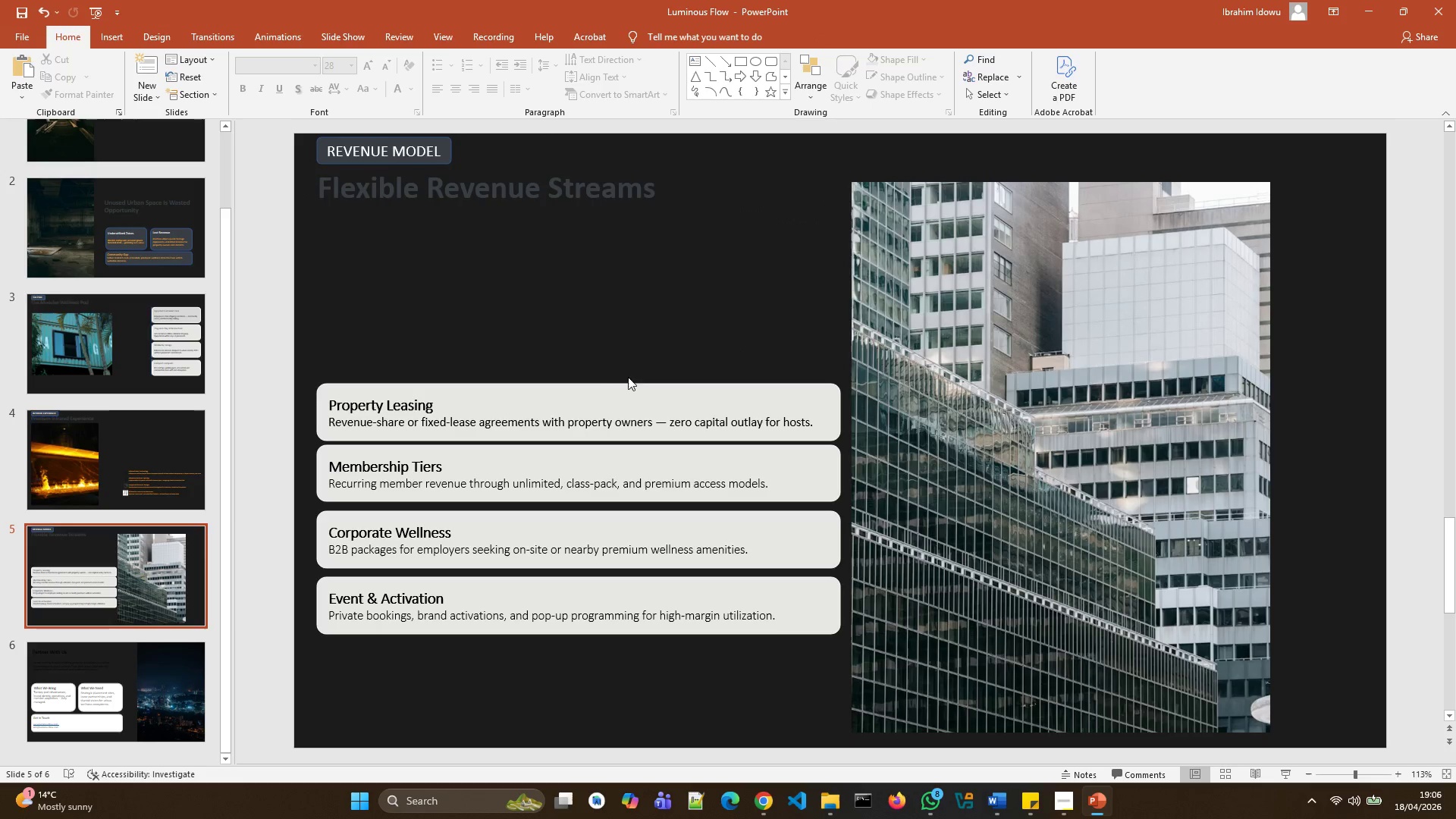 
left_click([579, 428])
 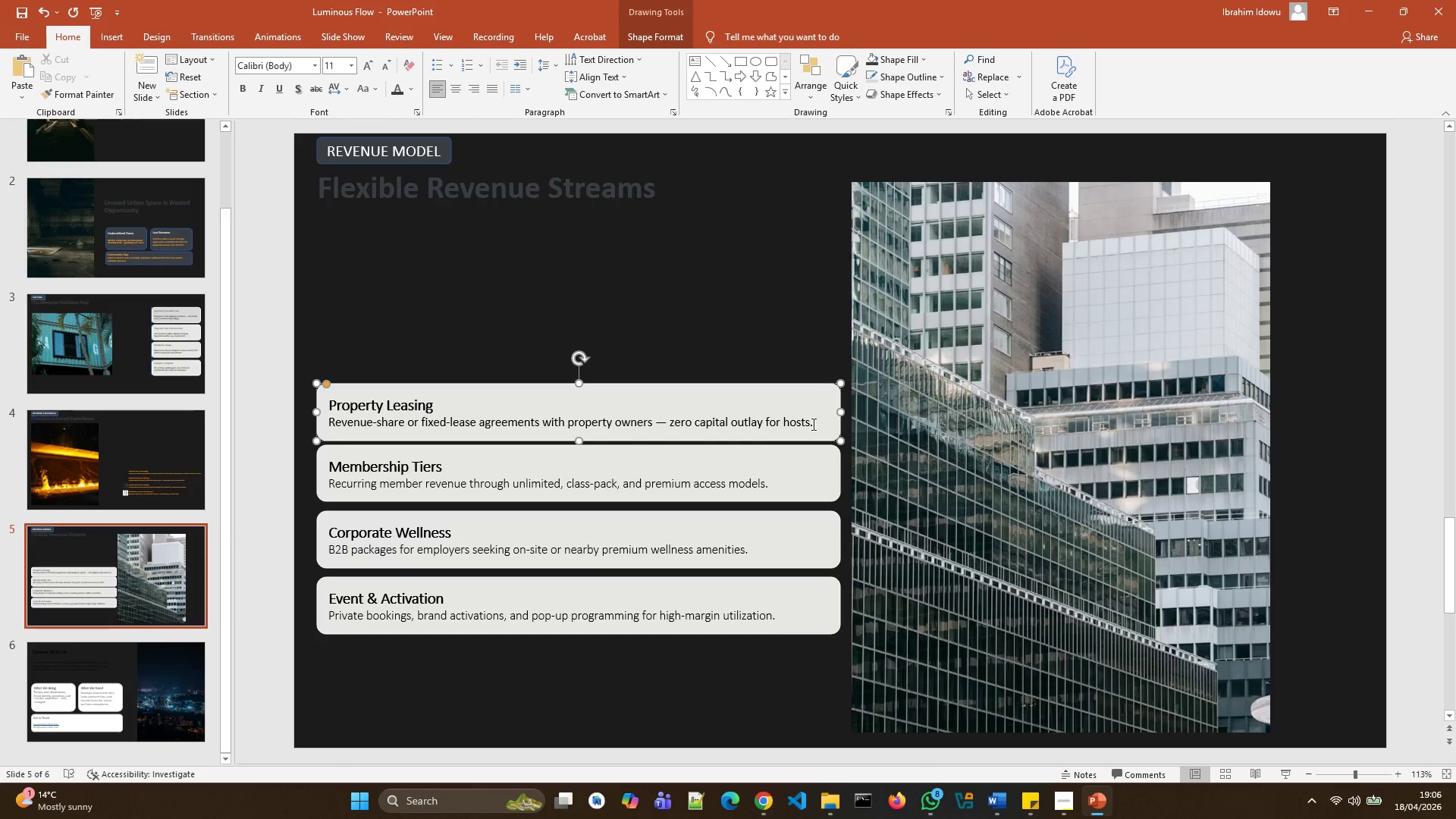 
key(Control+ControlLeft)
 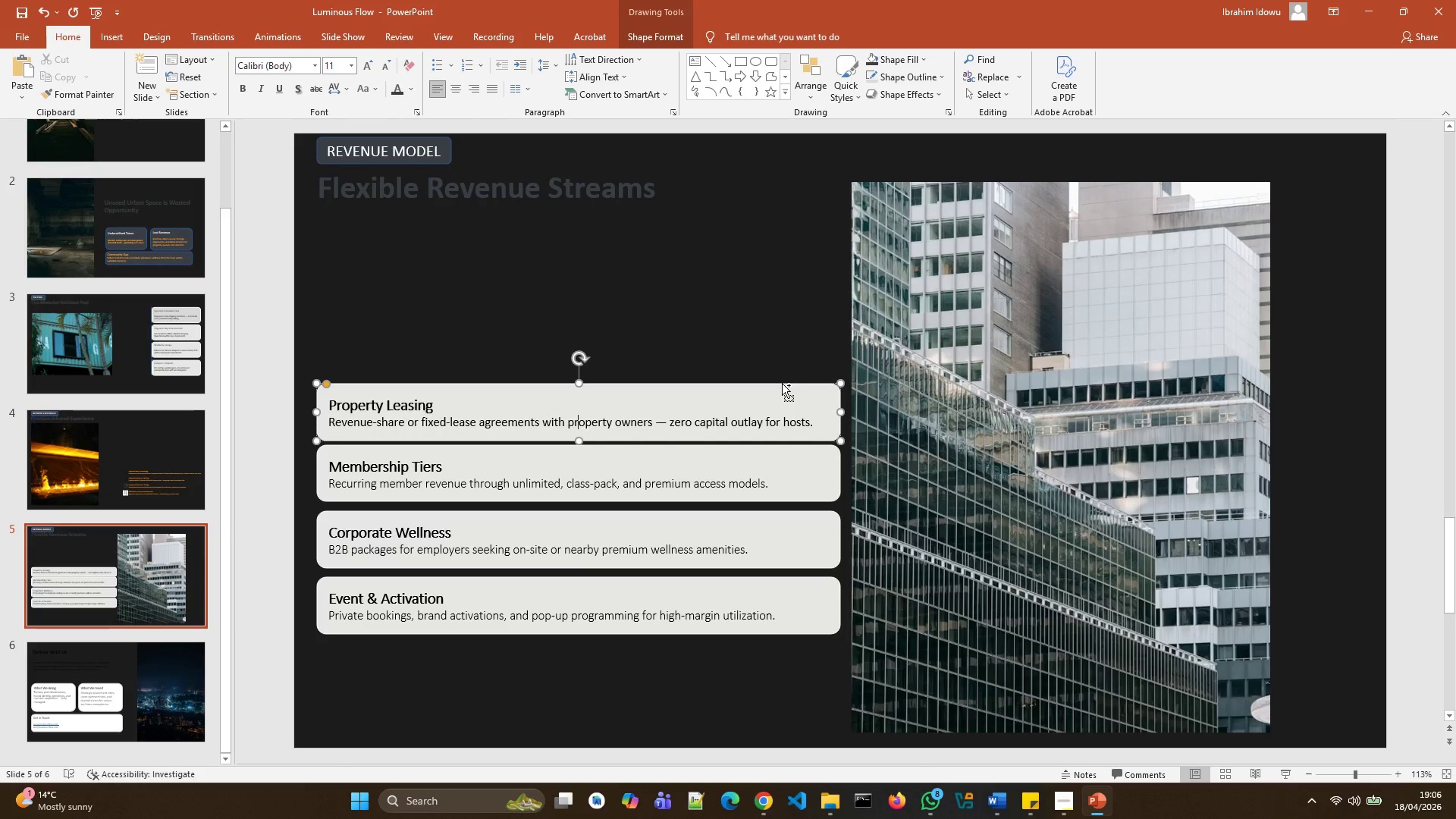 
key(Control+A)
 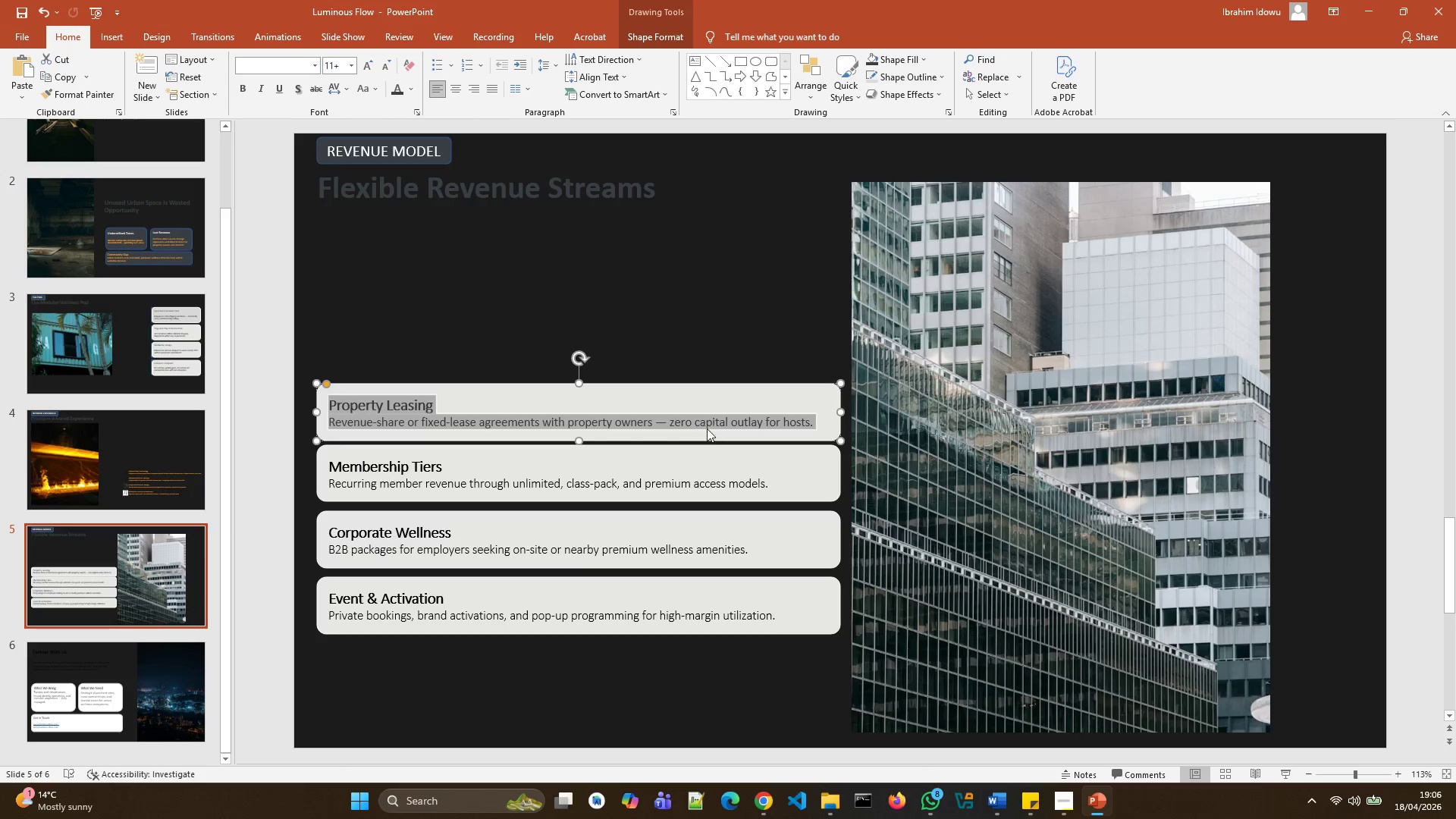 
right_click([713, 420])
 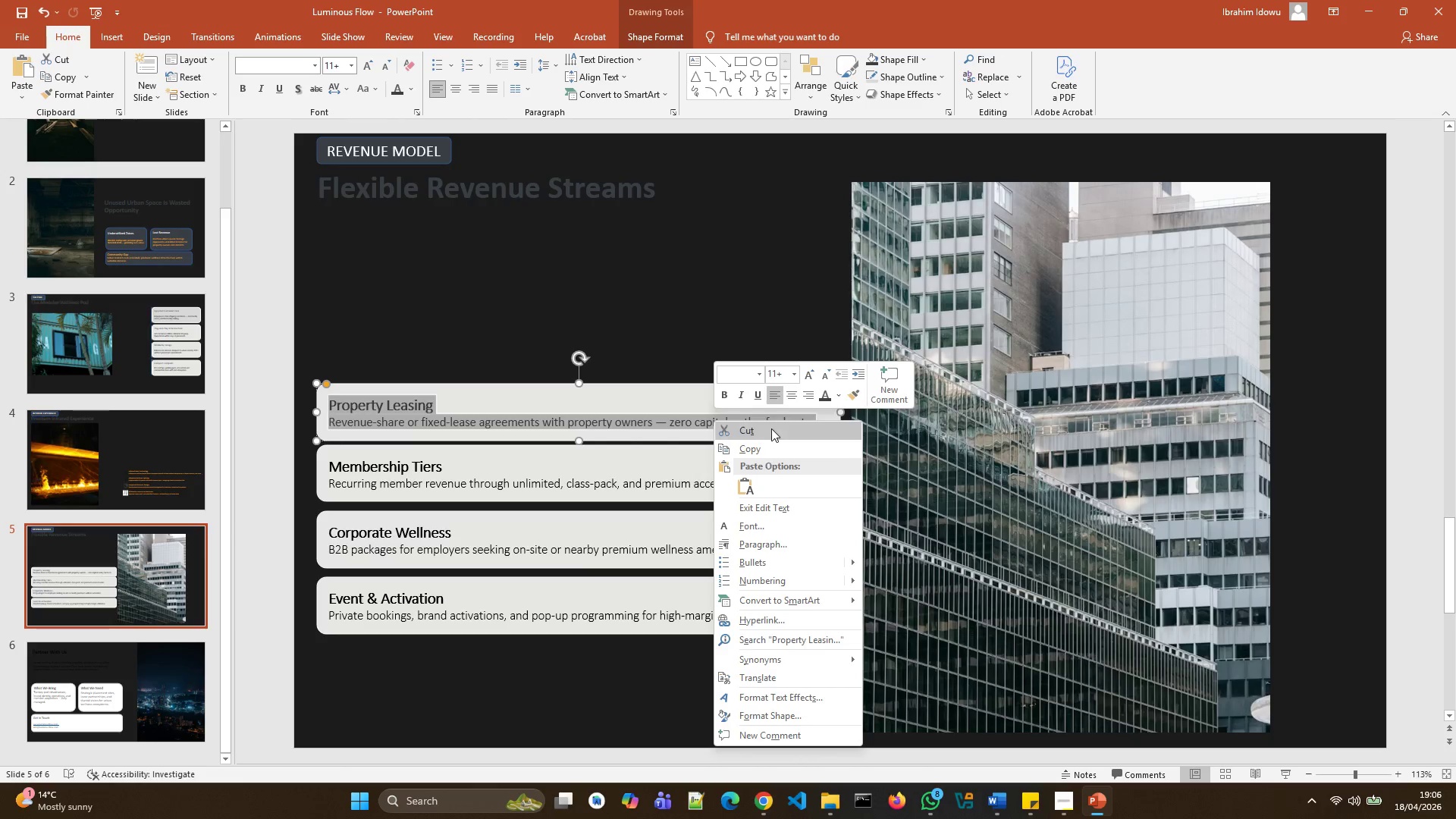 
mouse_move([834, 408])
 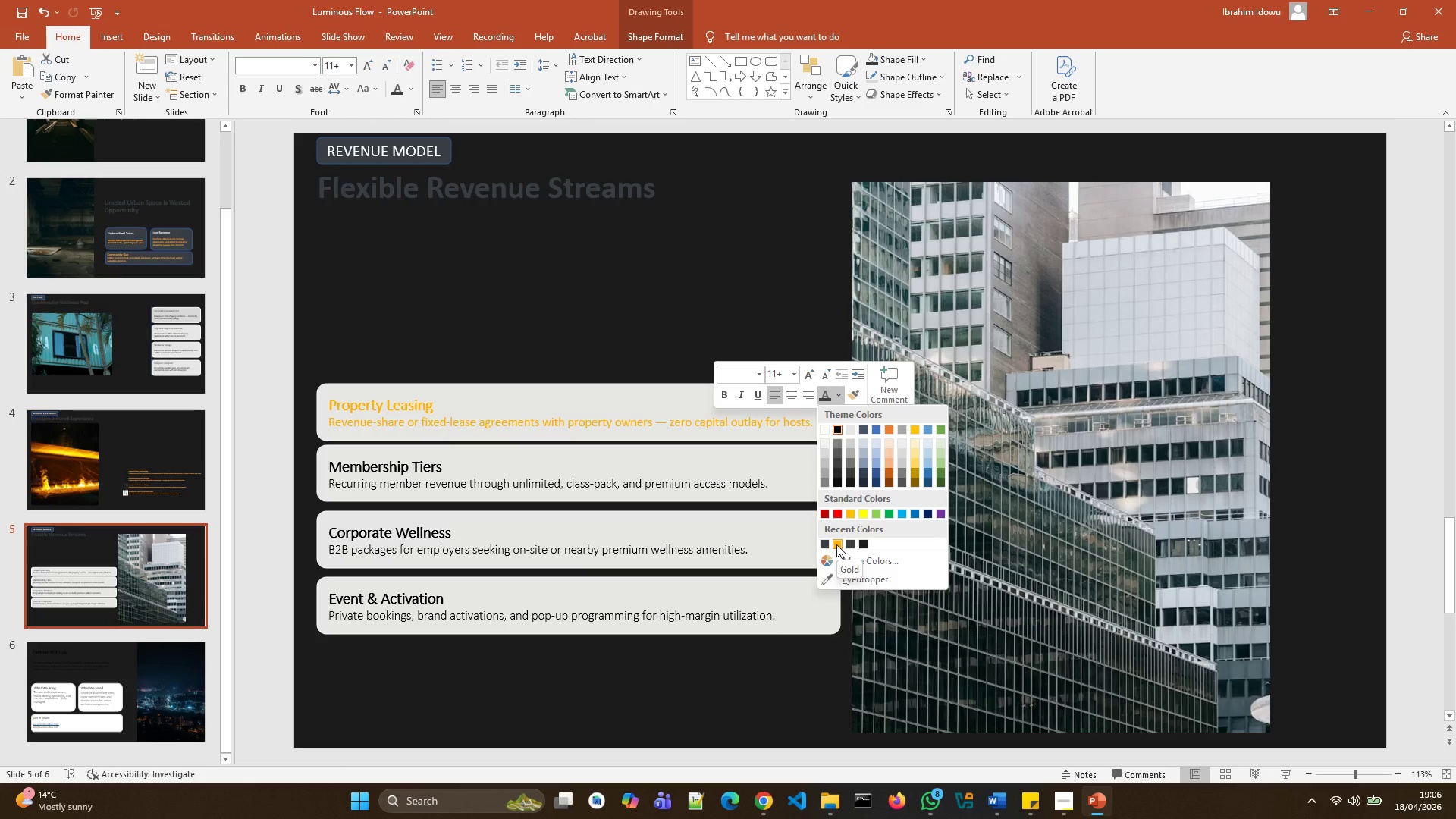 
wait(5.15)
 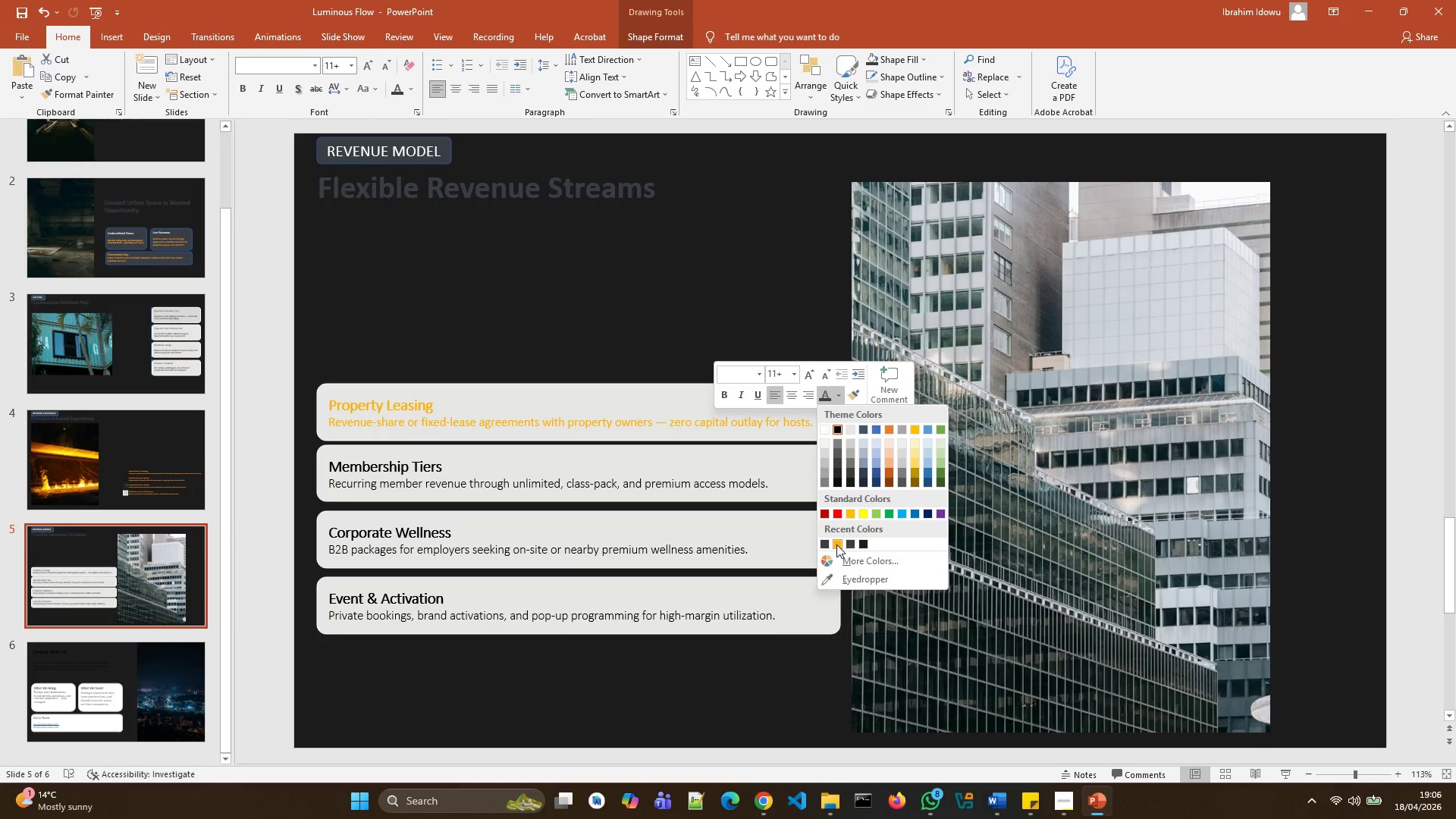 
double_click([682, 661])
 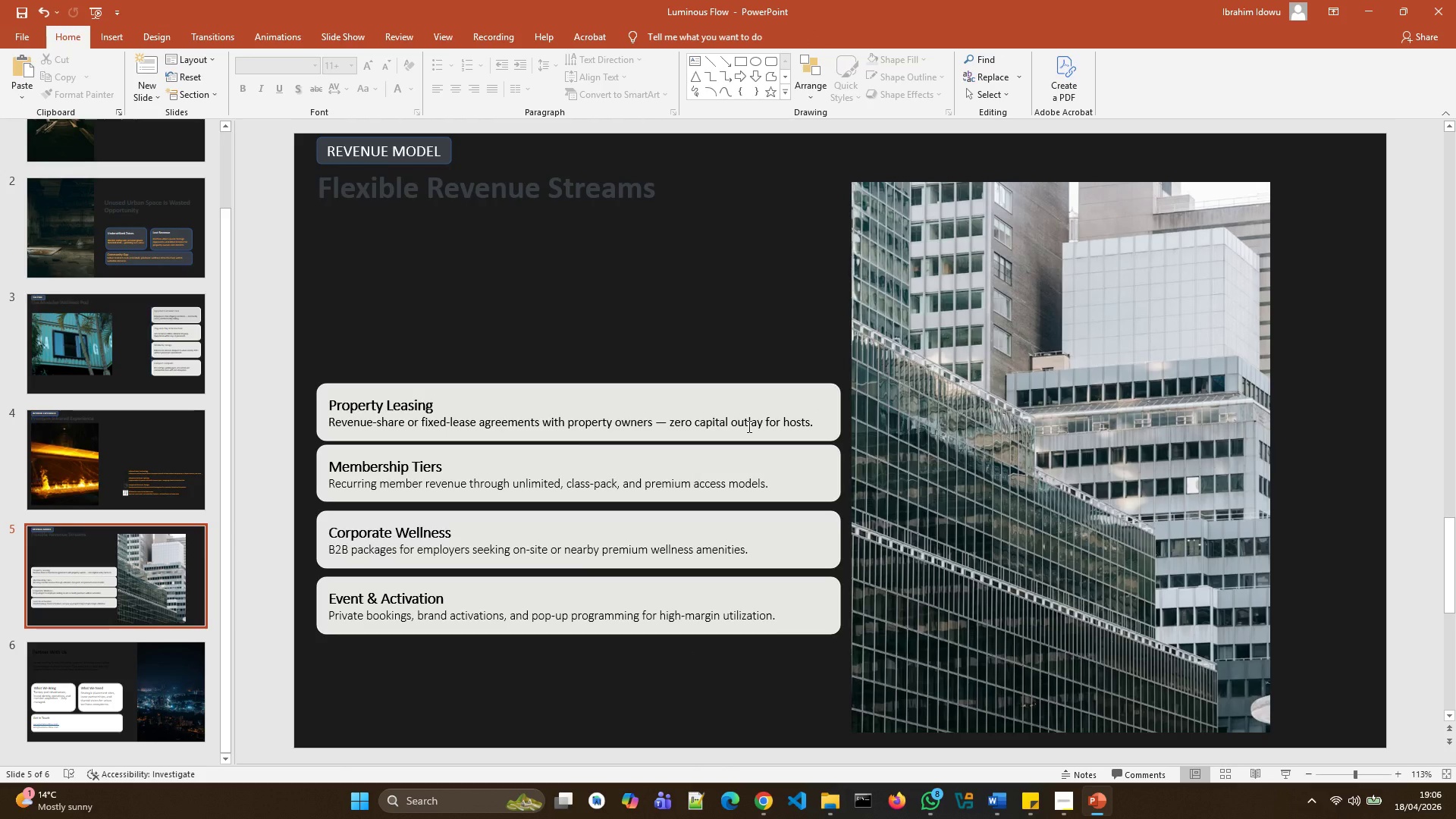 
scroll: coordinate [748, 426], scroll_direction: down, amount: 1.0
 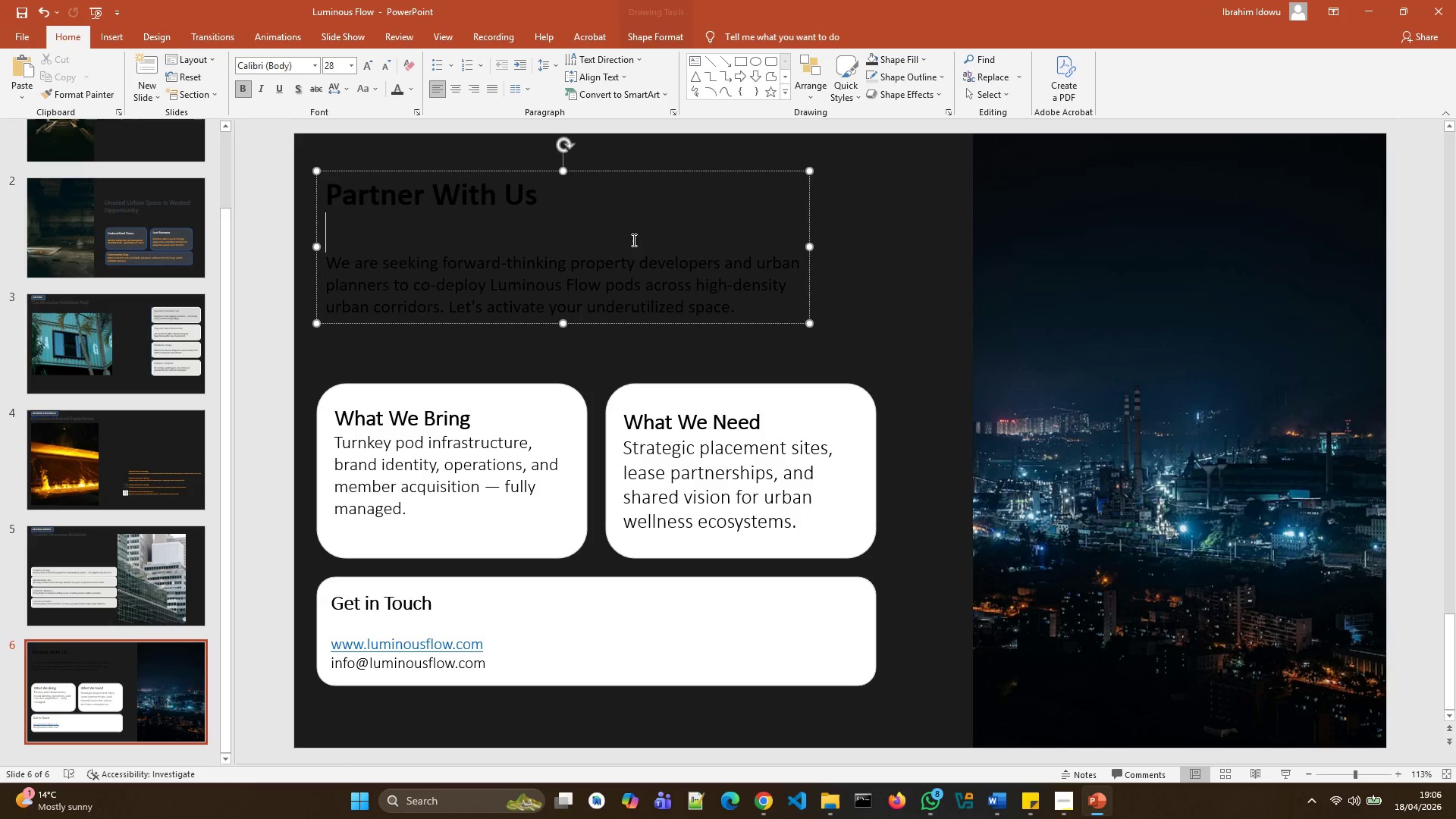 
left_click_drag(start_coordinate=[761, 308], to_coordinate=[334, 256])
 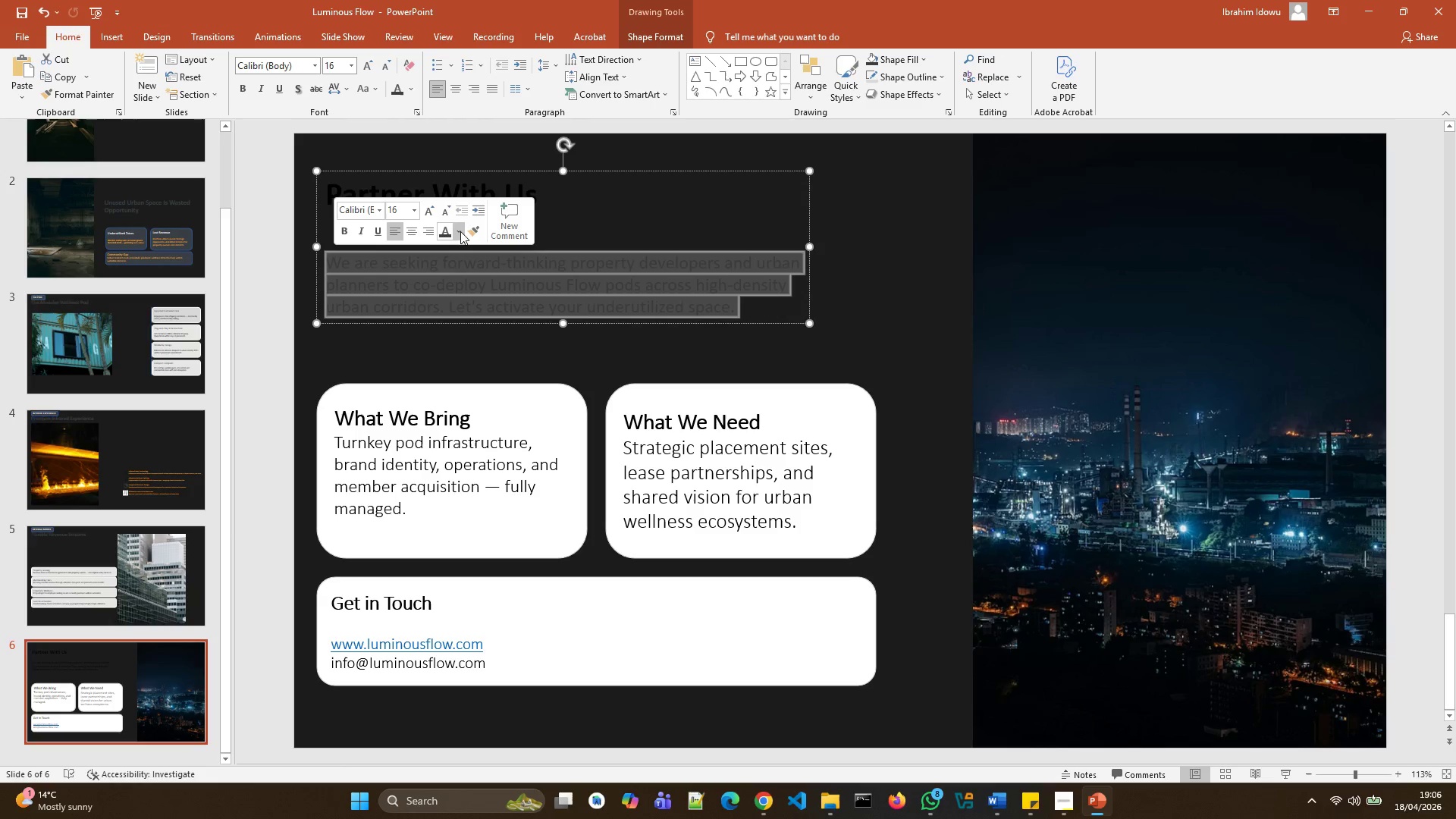 
left_click([460, 231])
 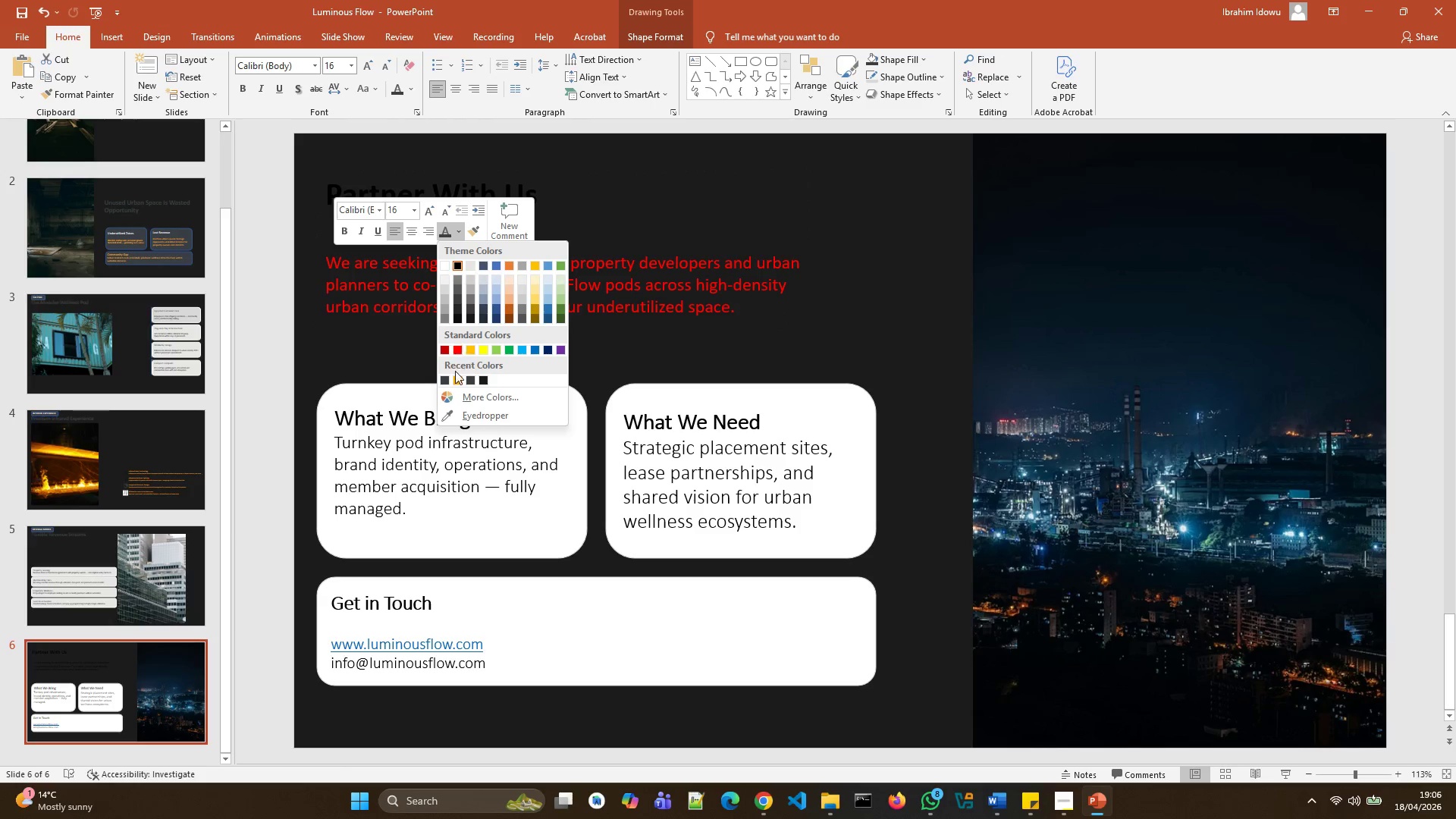 
left_click([454, 381])
 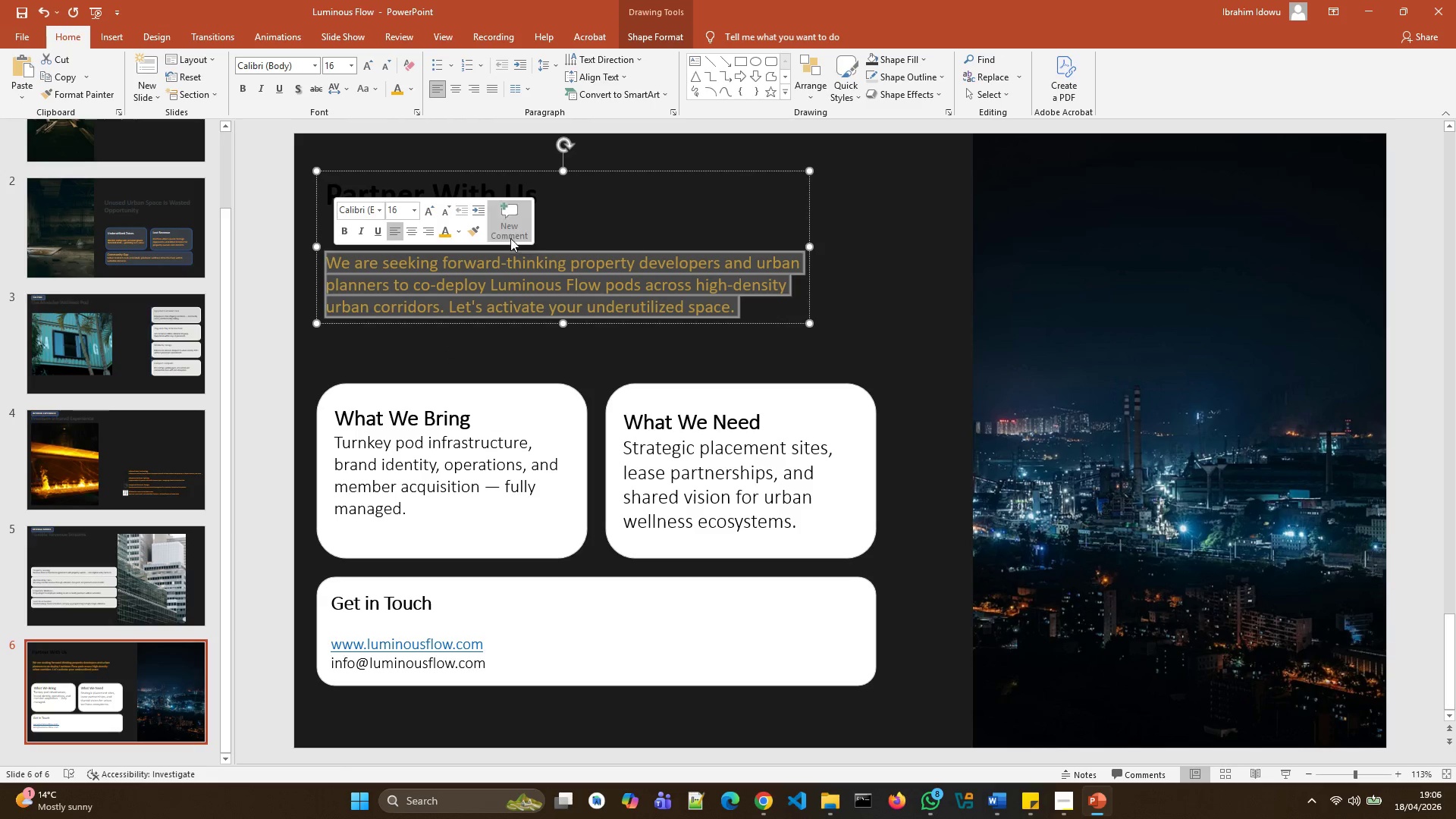 
left_click([600, 235])
 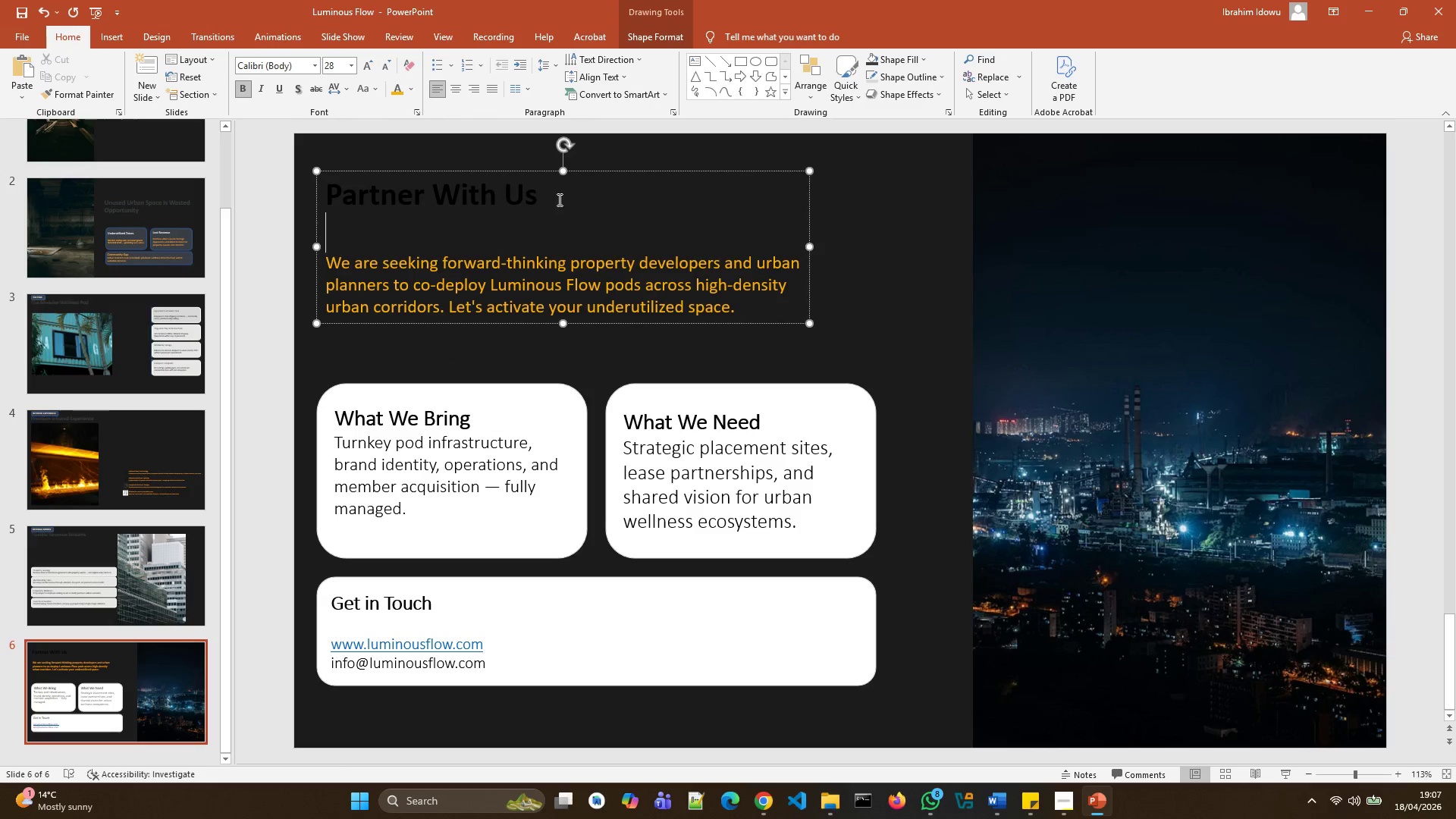 
left_click_drag(start_coordinate=[557, 198], to_coordinate=[359, 196])
 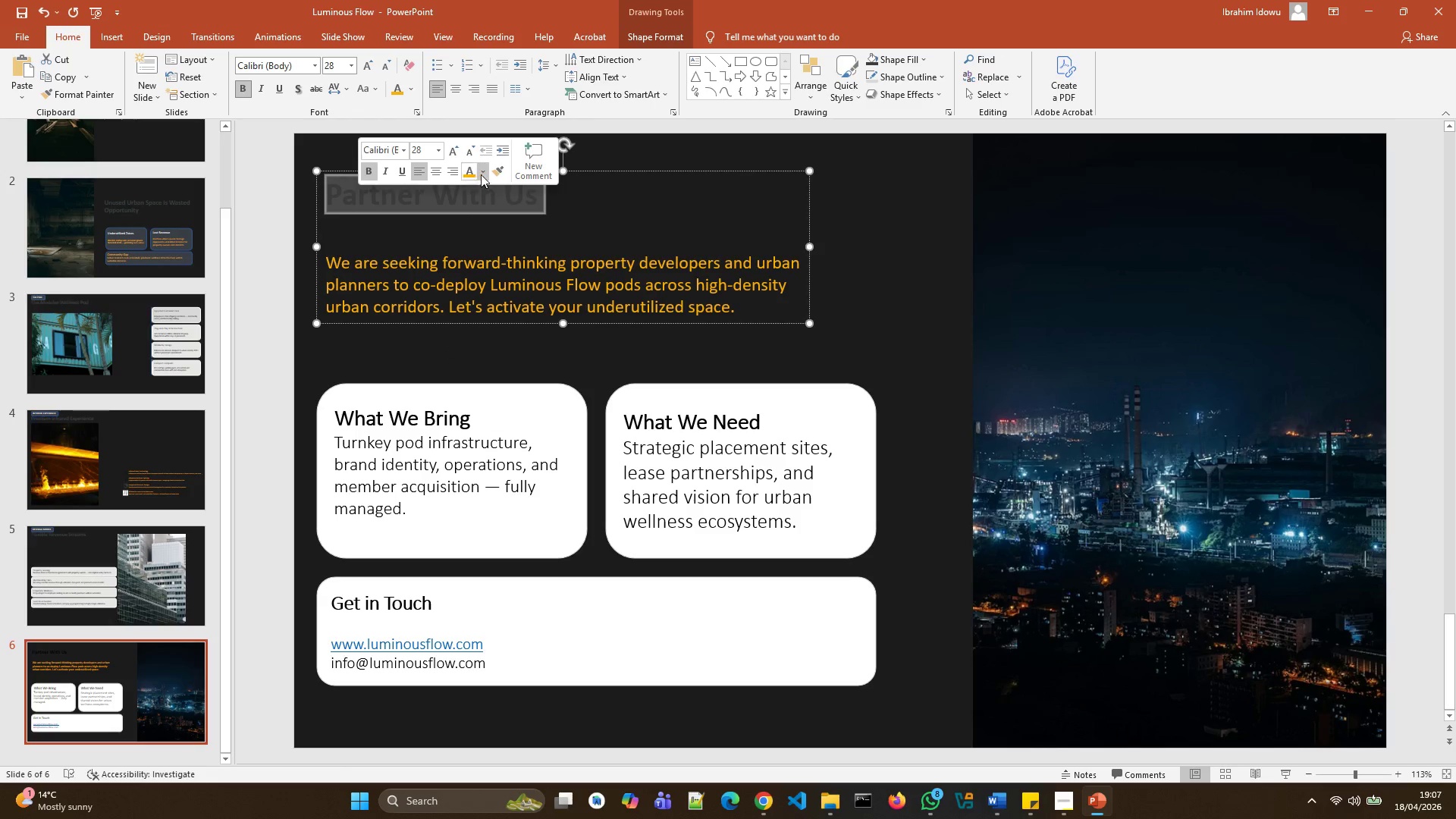 
left_click([481, 174])
 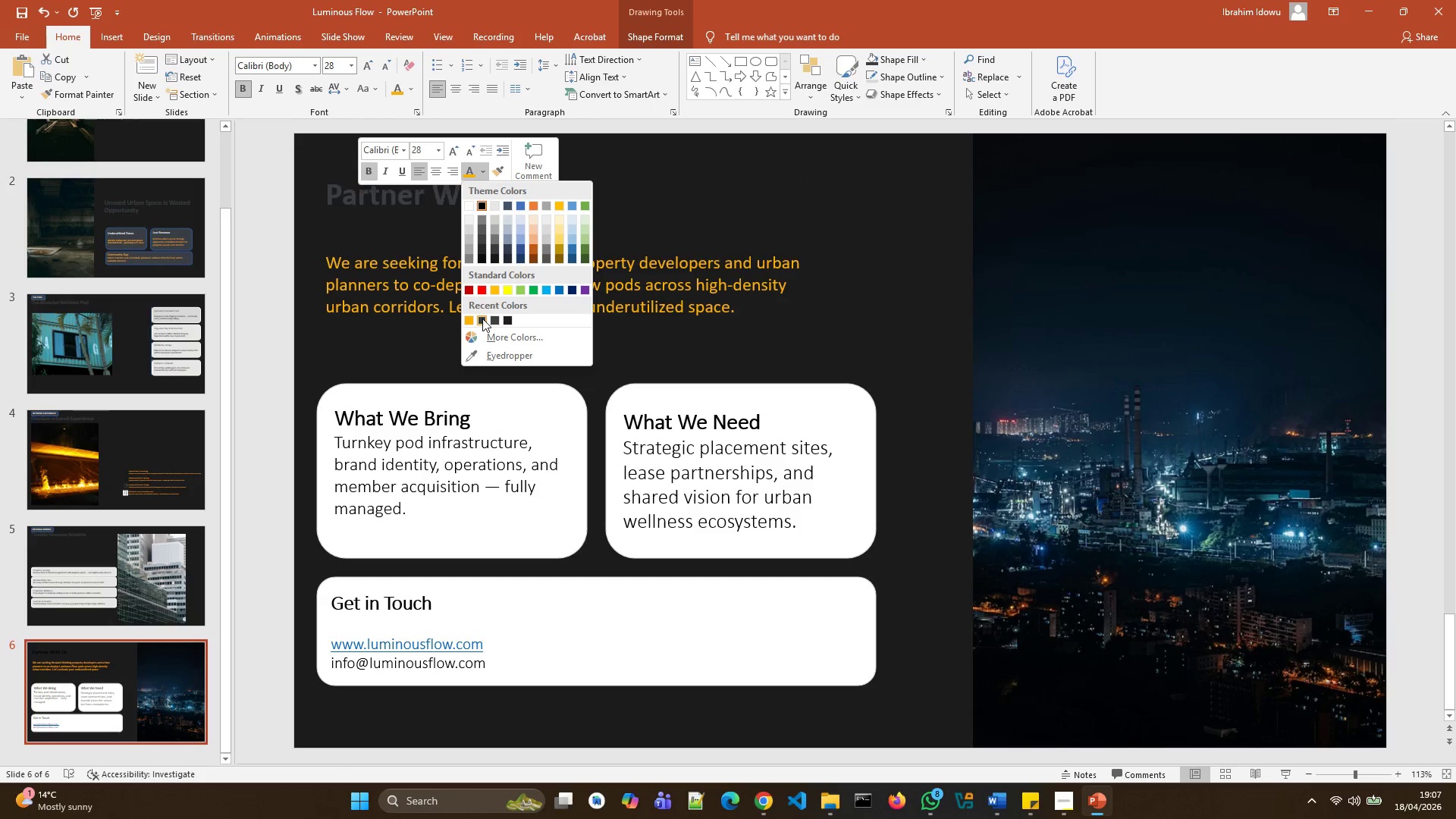 
left_click([482, 318])
 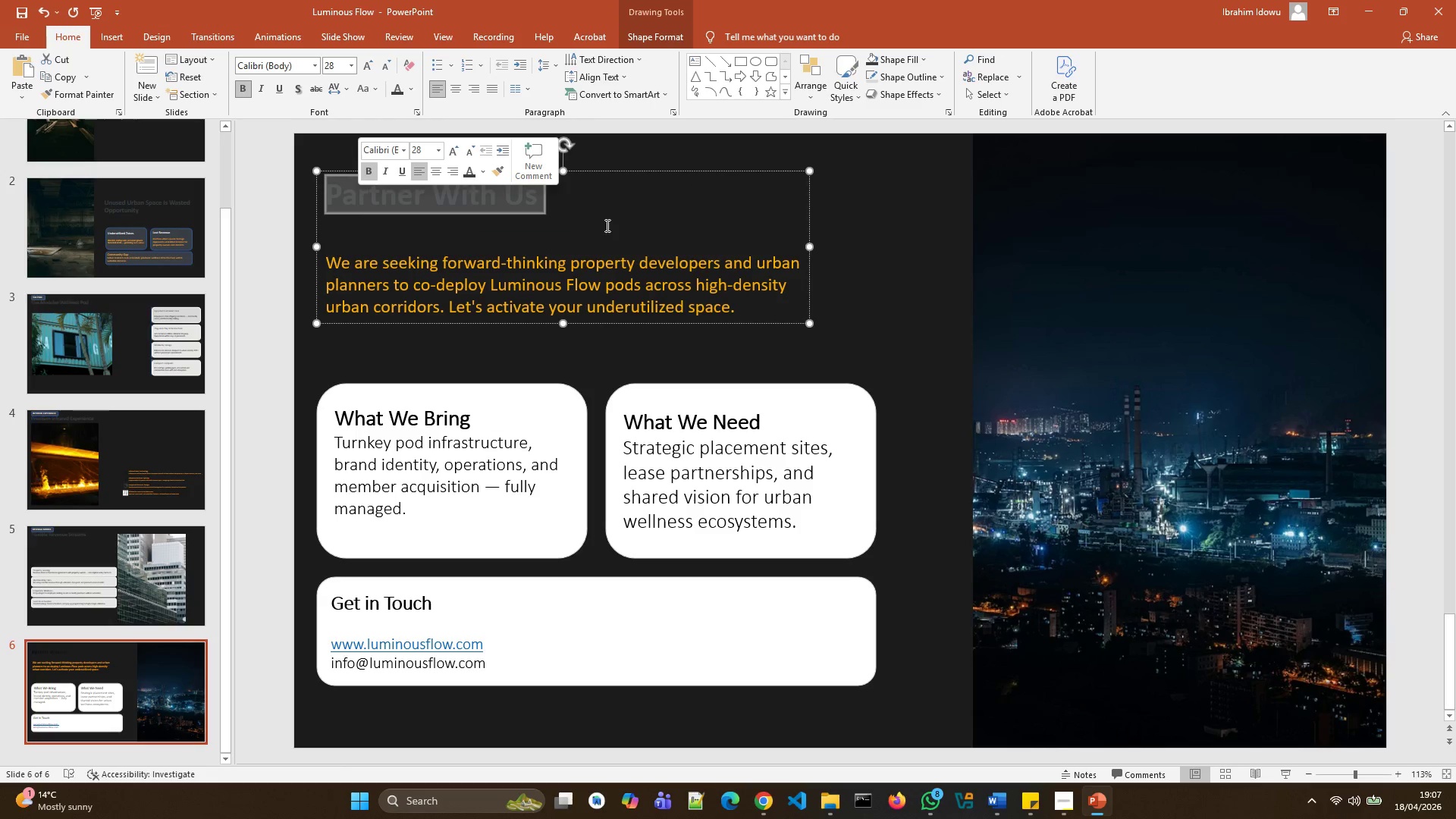 
left_click([611, 224])
 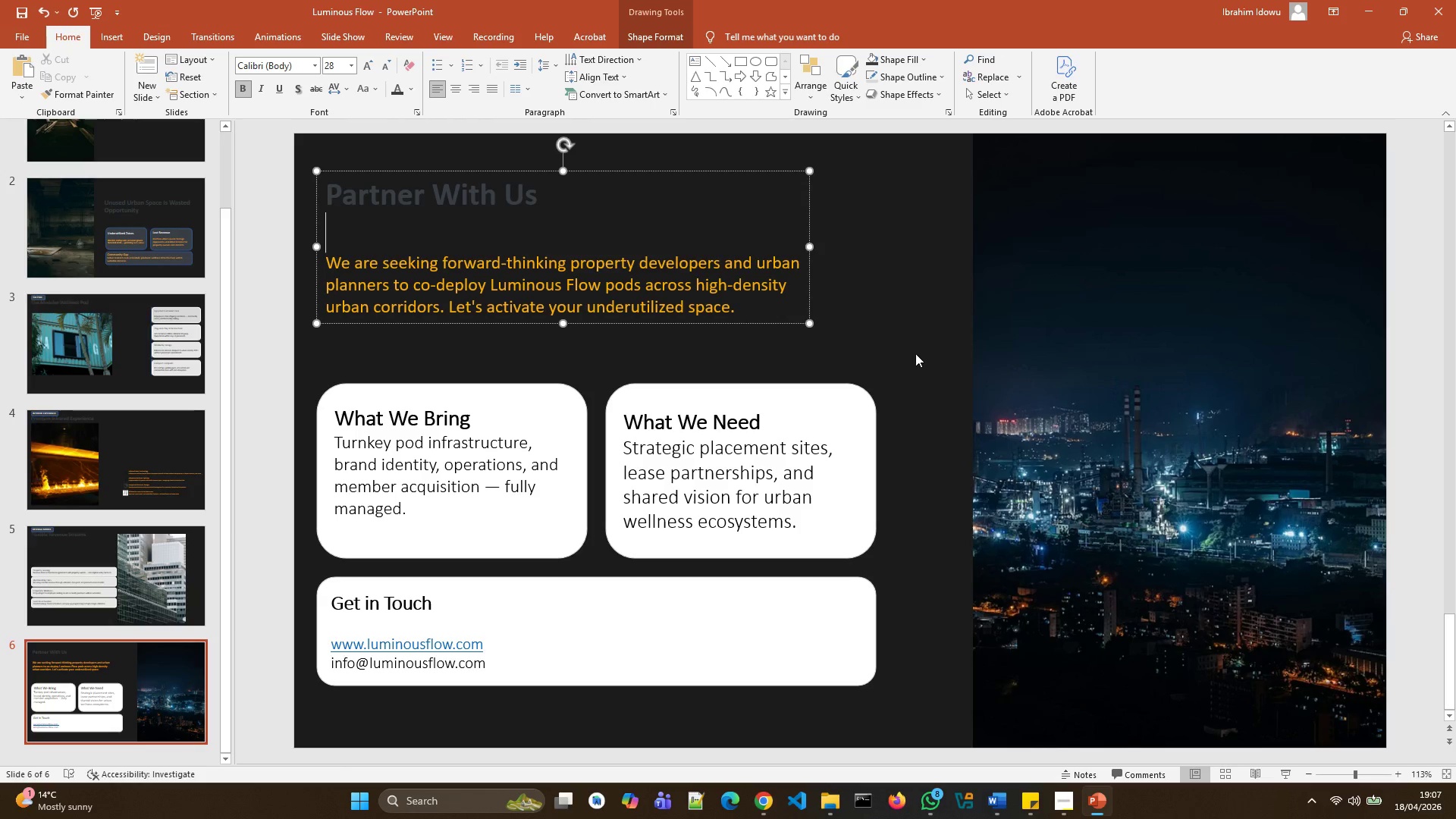 
left_click([917, 354])
 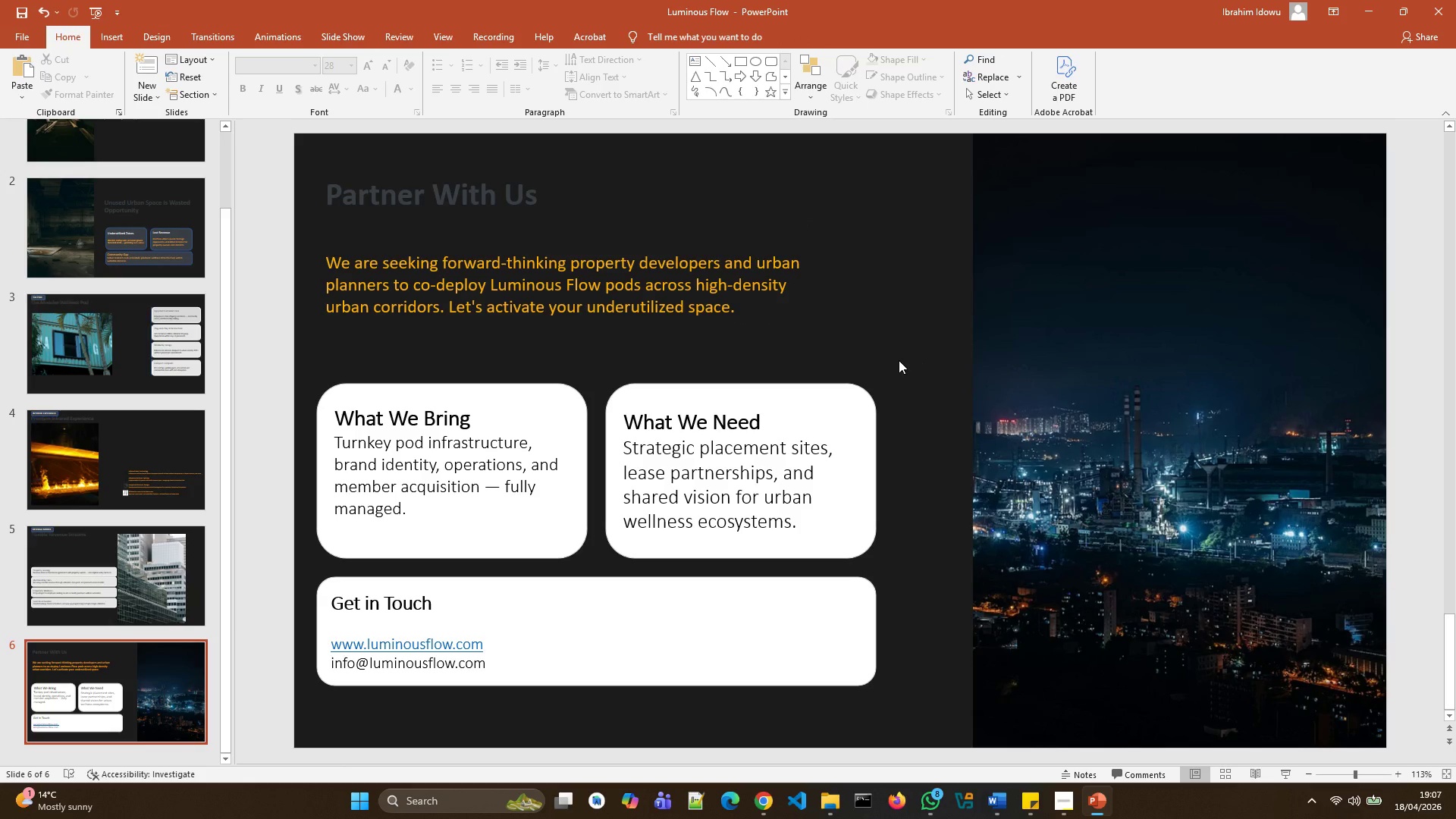 
scroll: coordinate [886, 370], scroll_direction: up, amount: 4.0